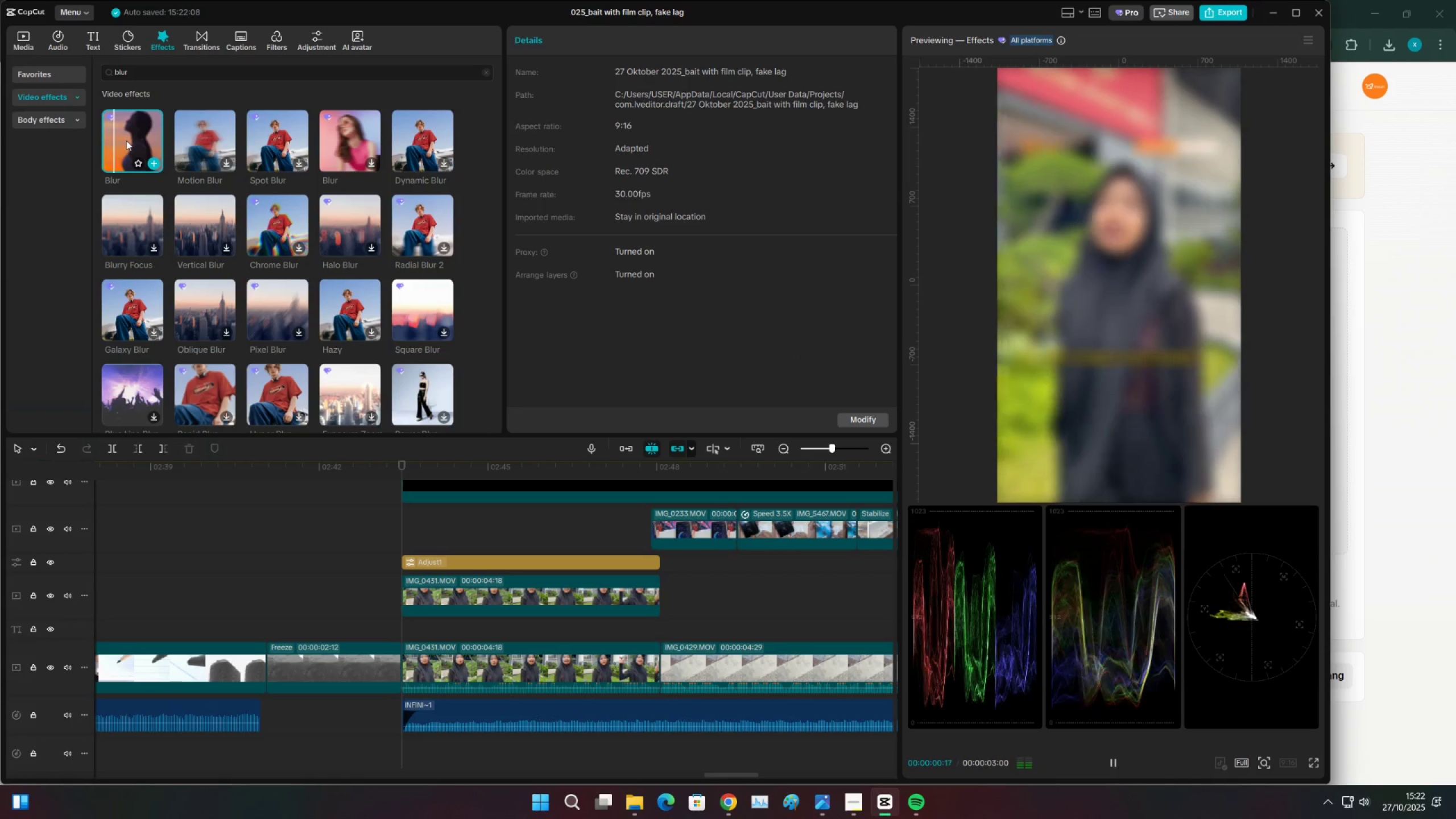 
key(Space)
 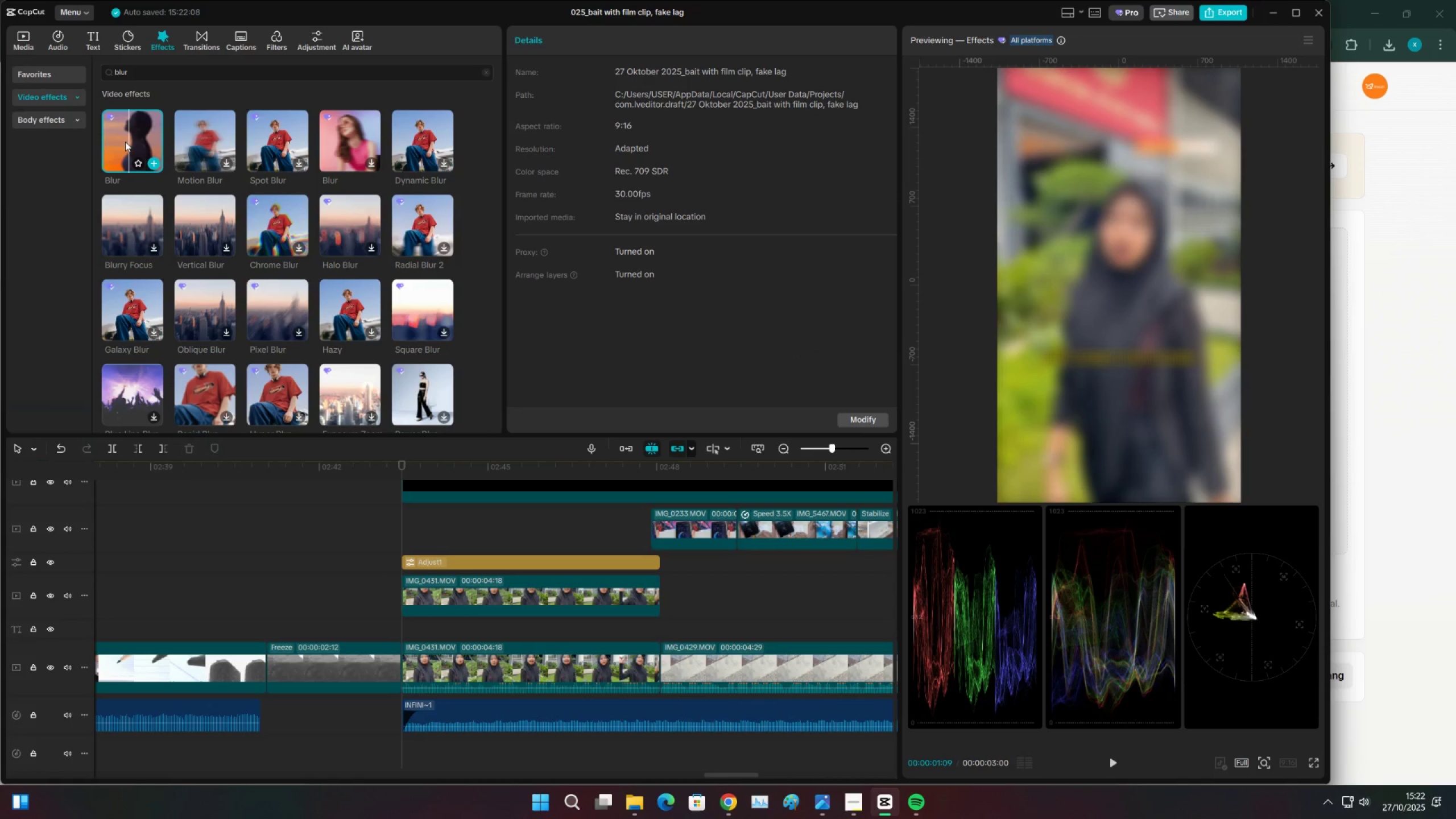 
left_click_drag(start_coordinate=[125, 142], to_coordinate=[473, 611])
 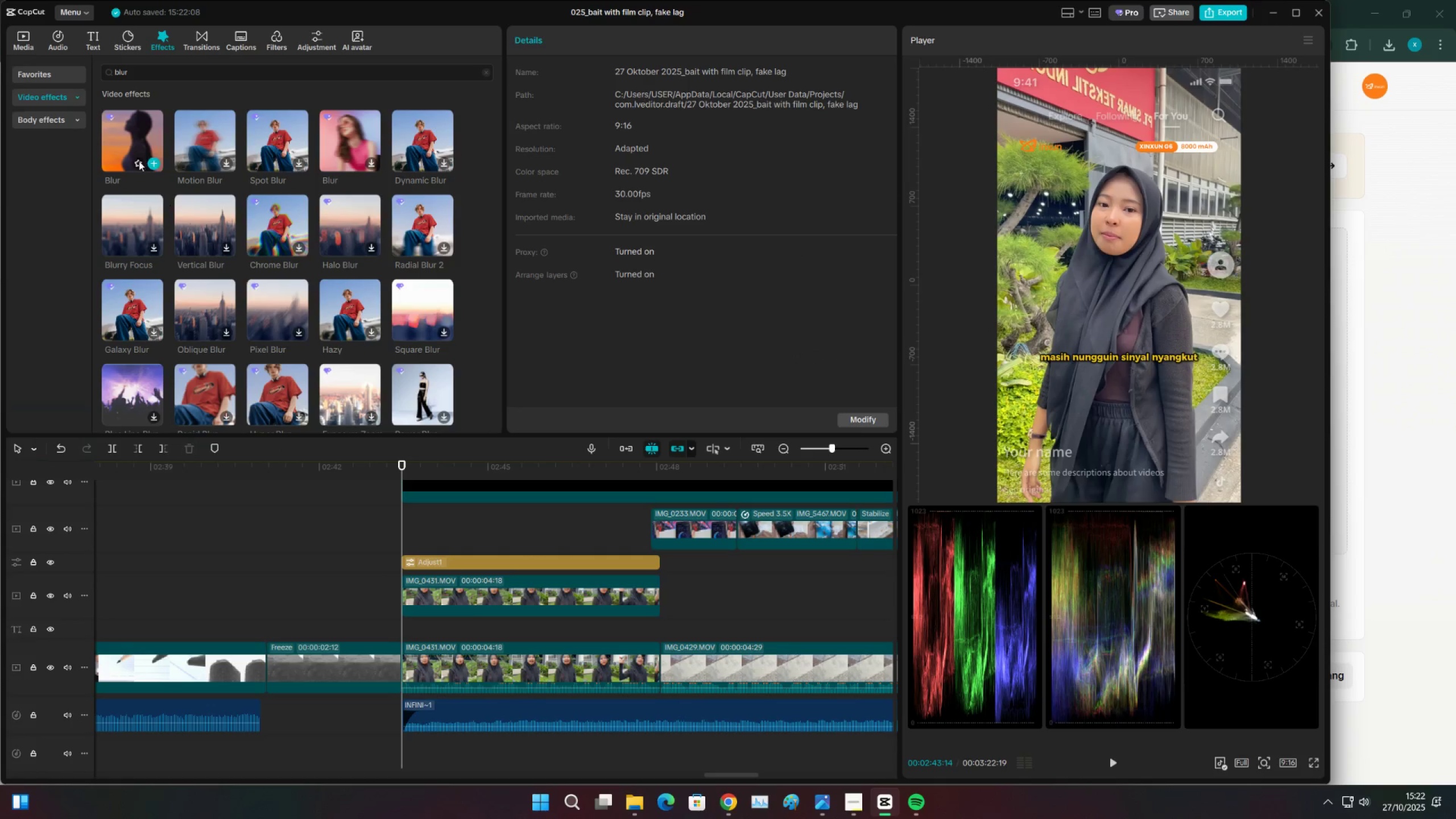 
left_click_drag(start_coordinate=[137, 154], to_coordinate=[472, 576])
 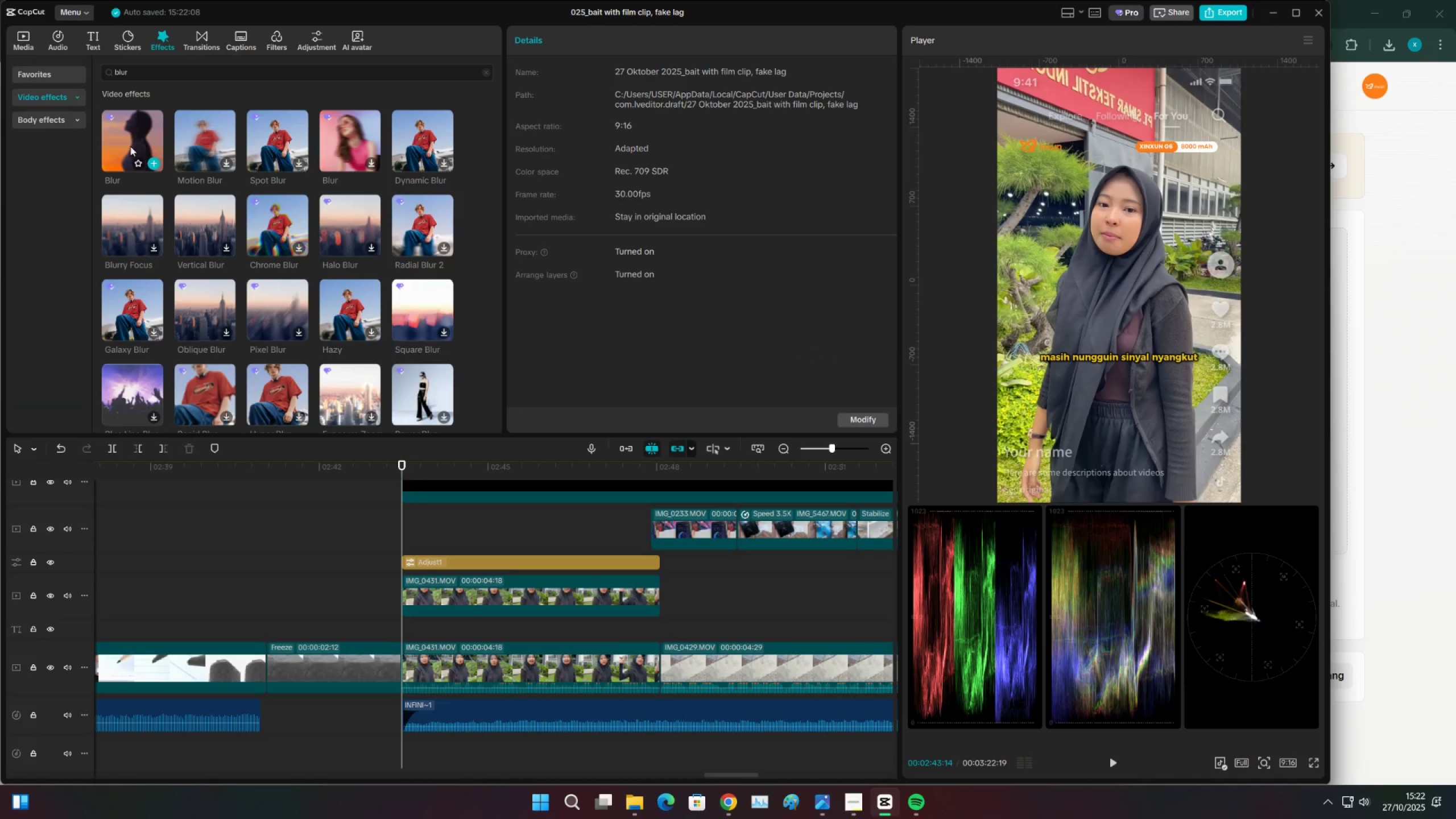 
left_click_drag(start_coordinate=[130, 143], to_coordinate=[463, 557])
 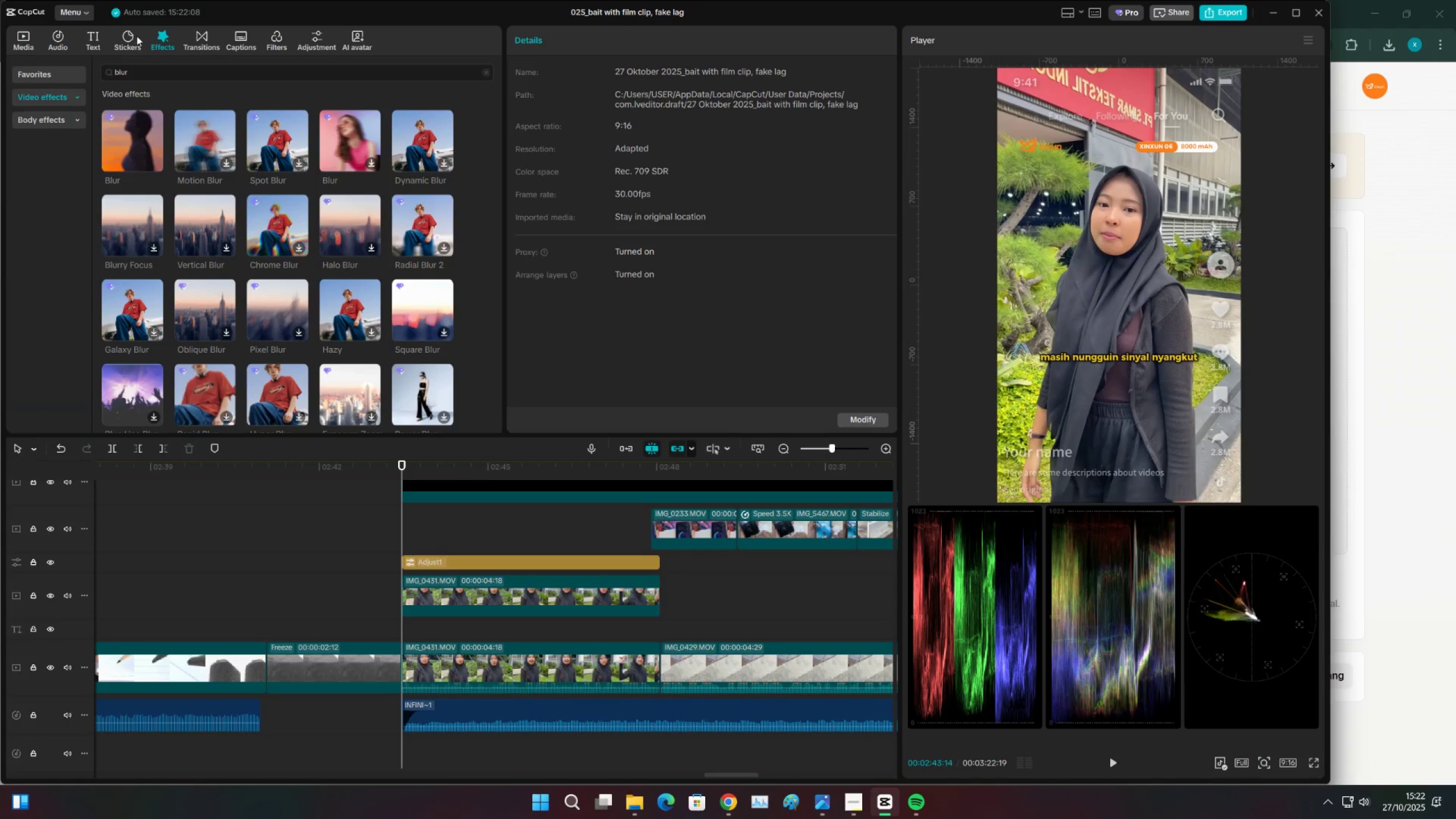 
left_click([155, 36])
 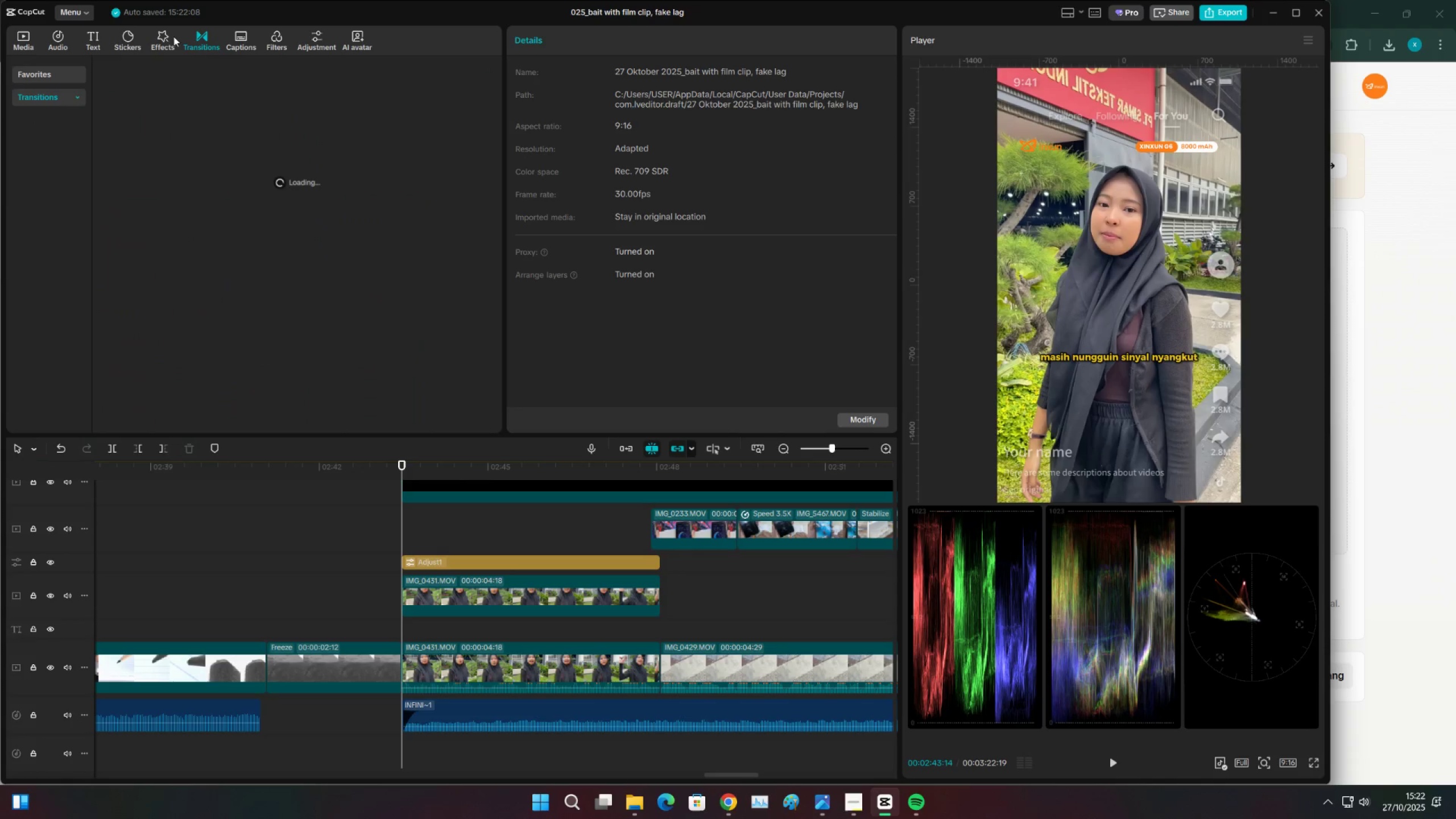 
double_click([162, 36])
 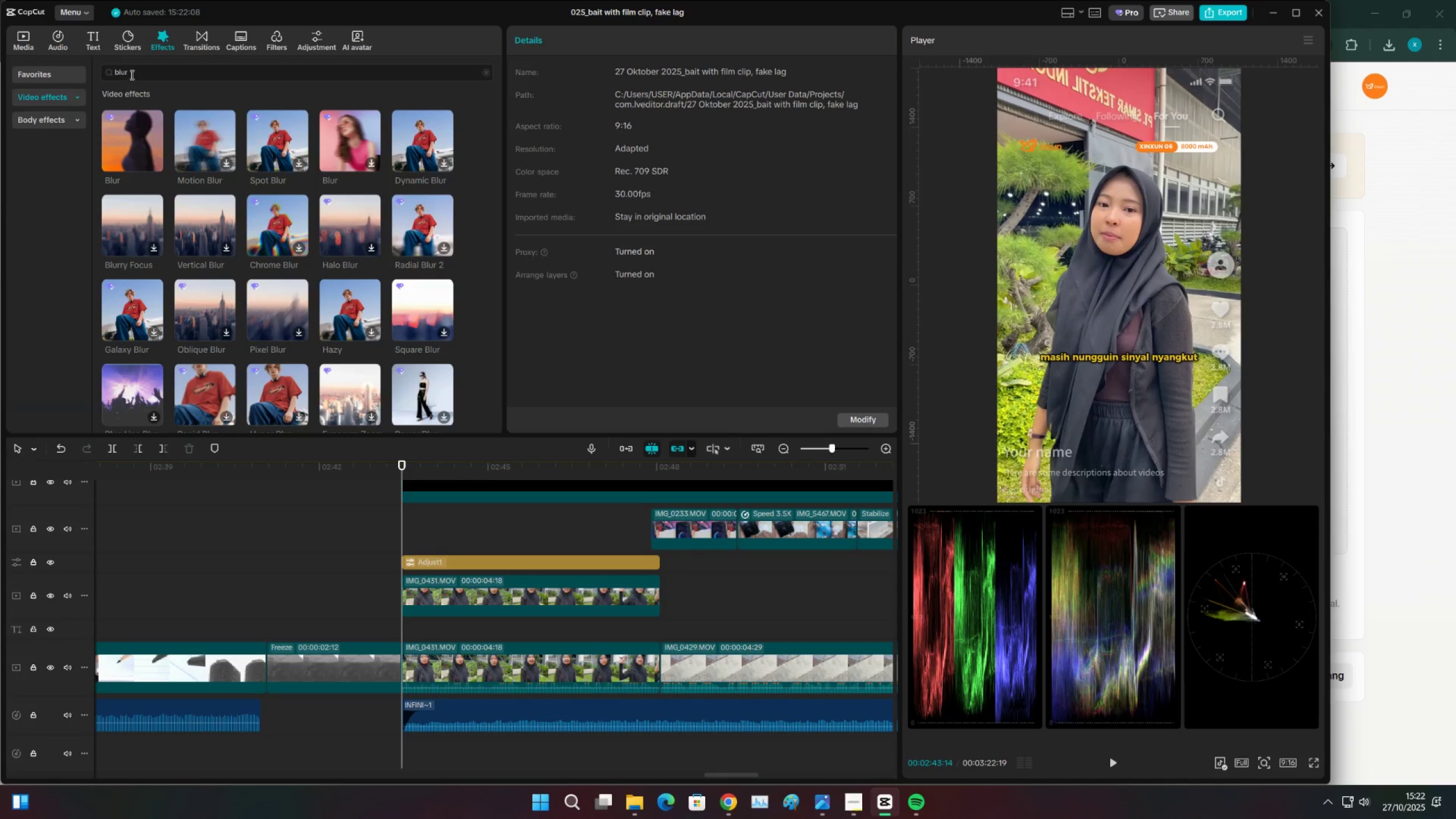 
left_click([134, 69])
 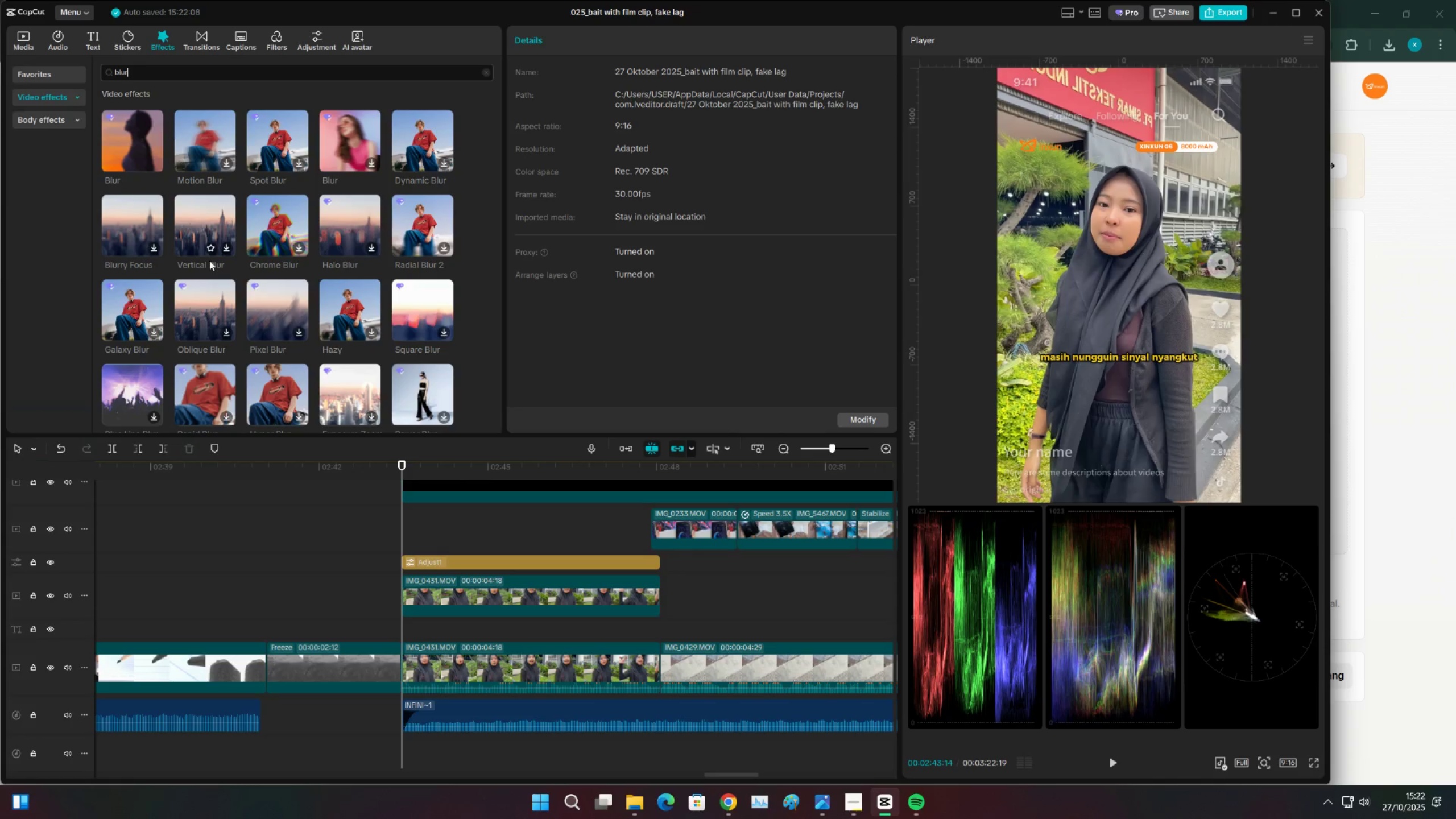 
scroll: coordinate [209, 263], scroll_direction: down, amount: 4.0
 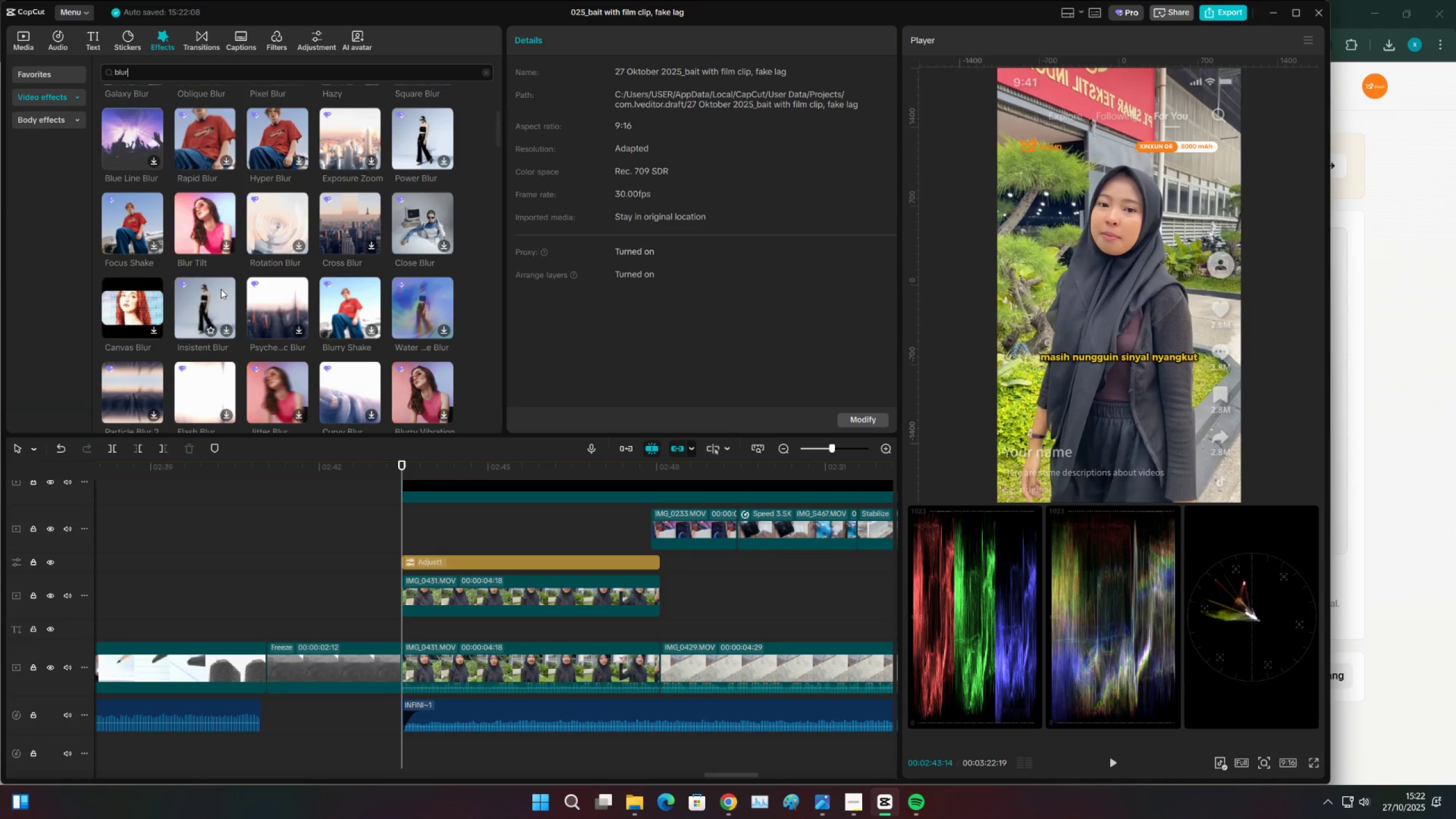 
scroll: coordinate [208, 276], scroll_direction: up, amount: 8.0
 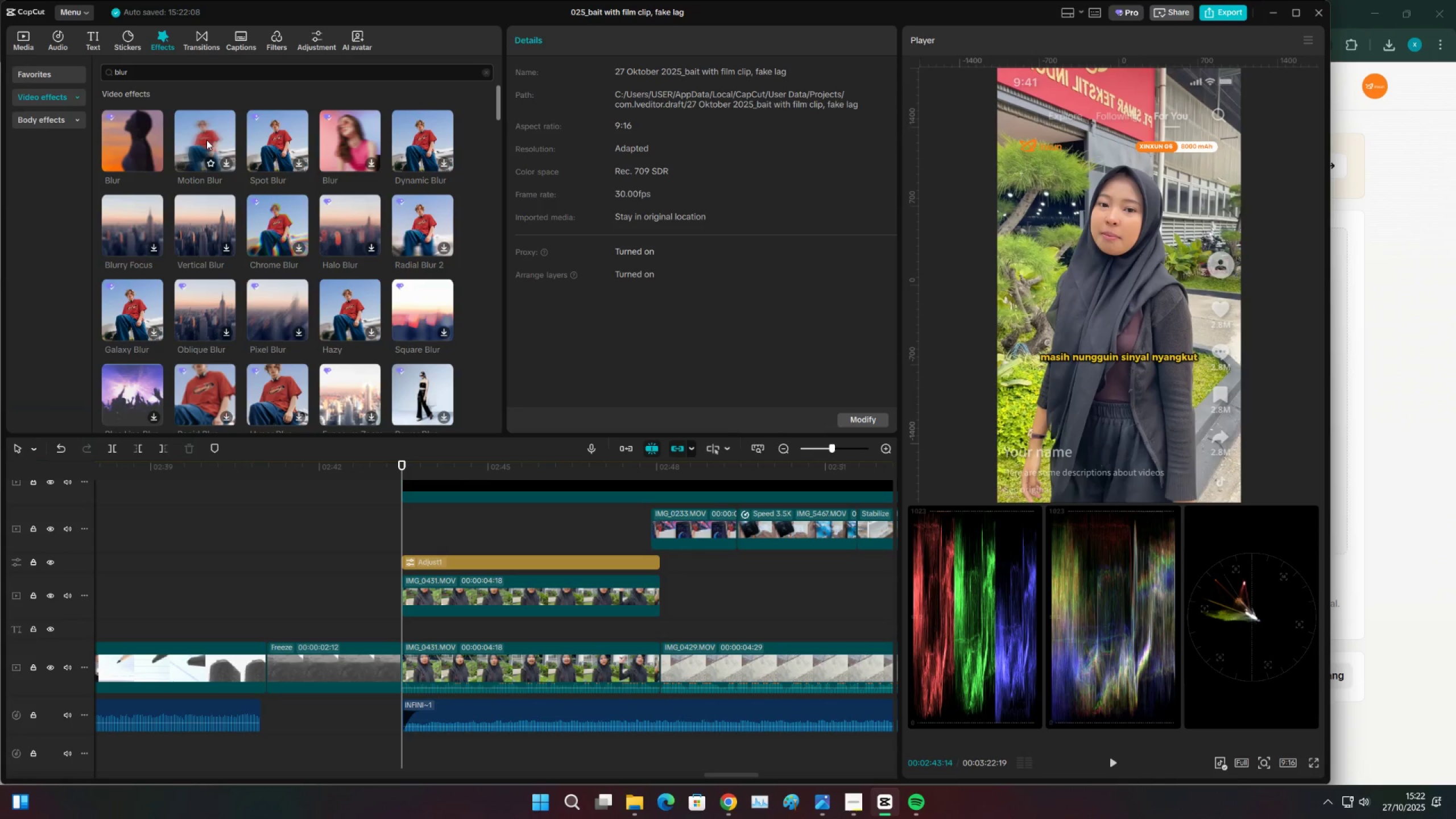 
left_click([206, 140])
 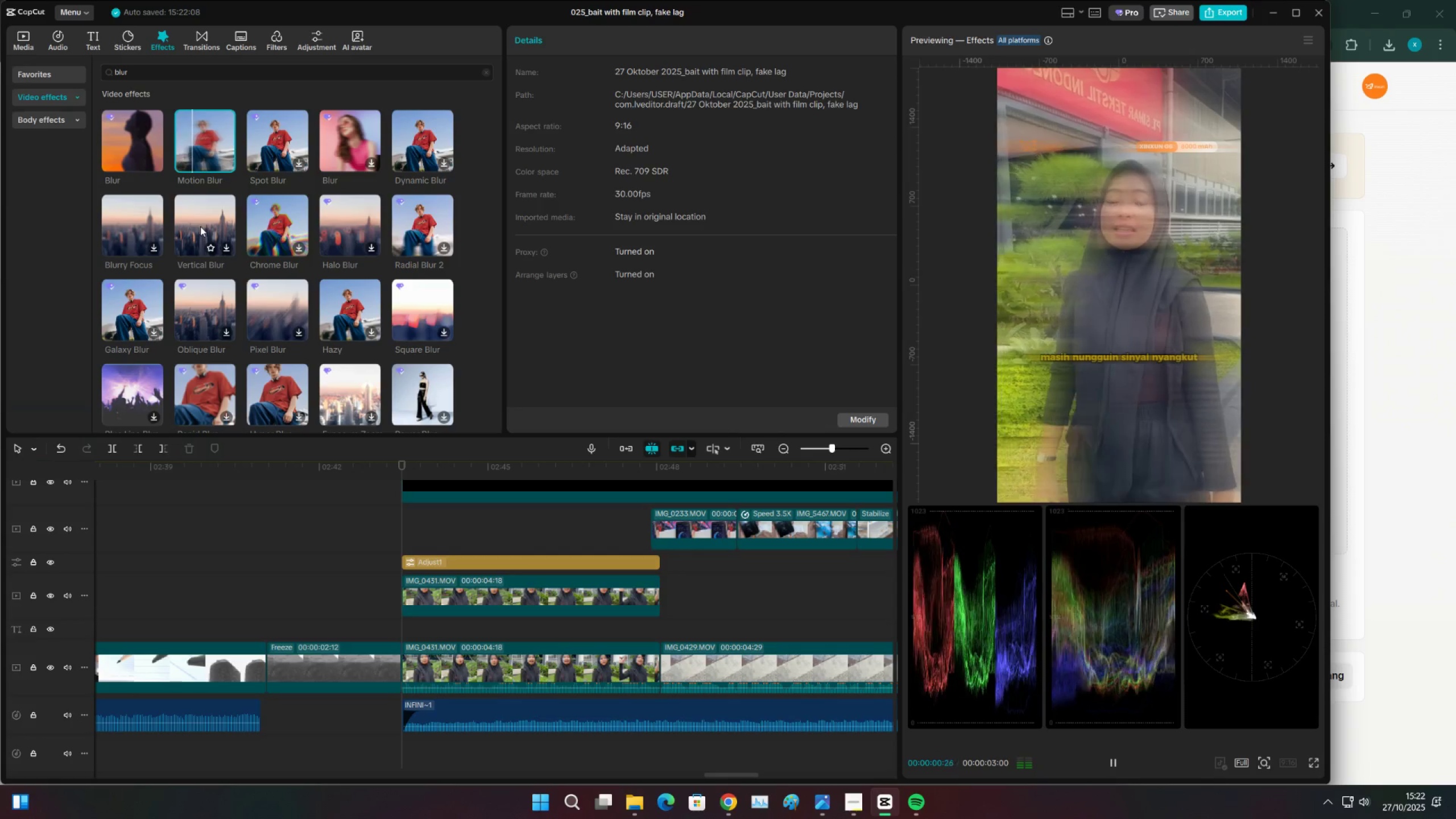 
left_click([201, 228])
 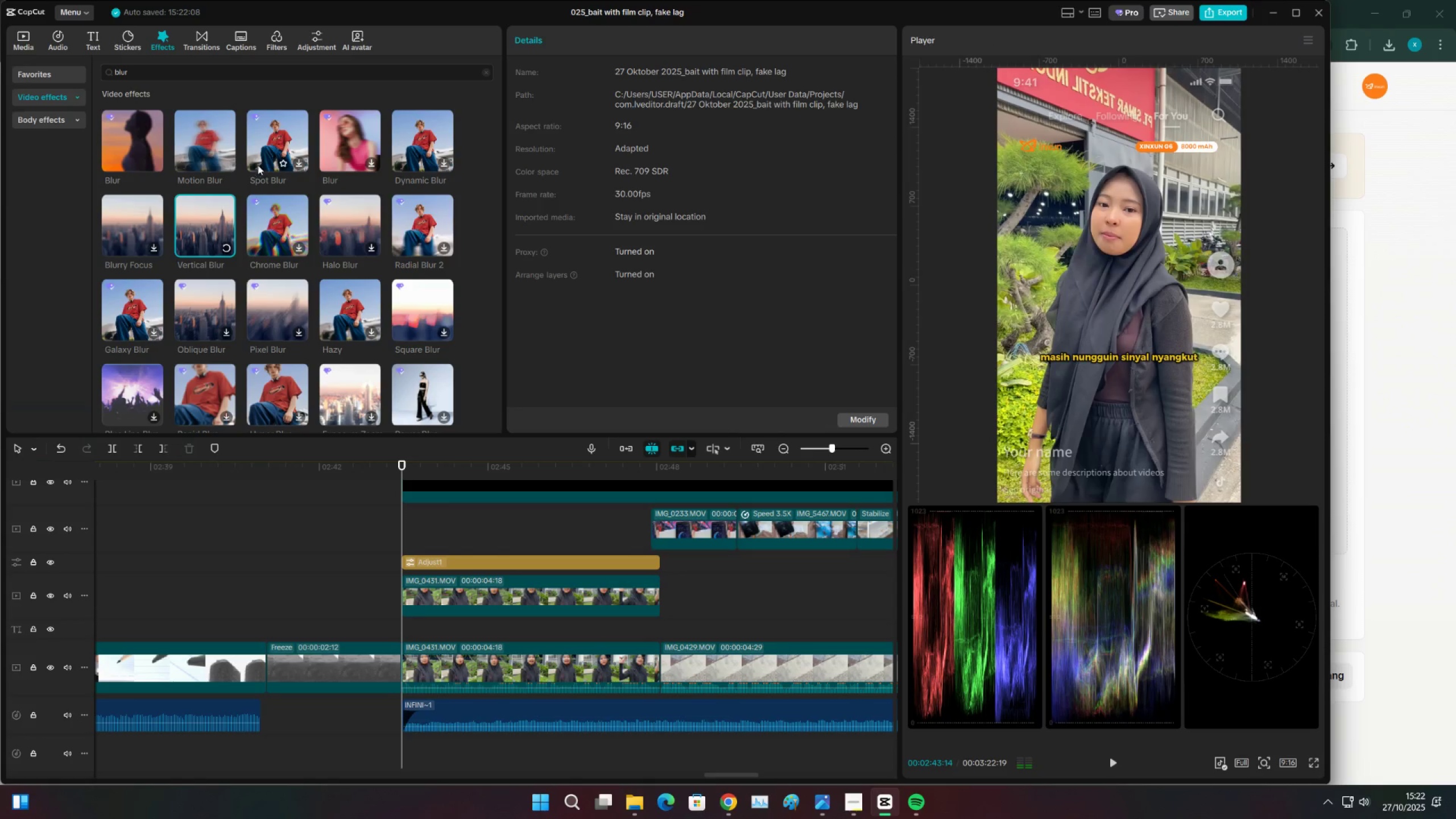 
left_click([275, 147])
 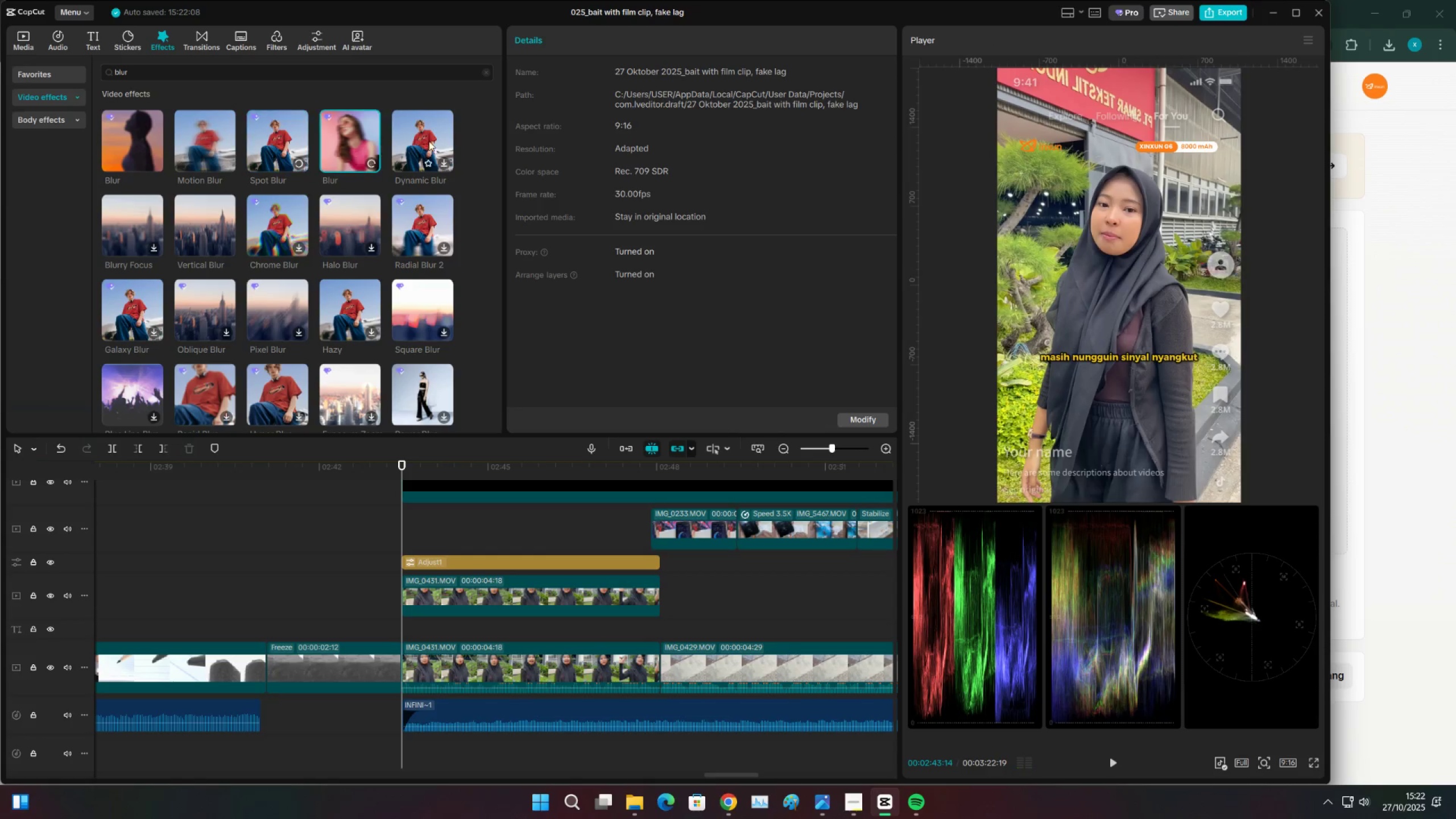 
triple_click([431, 140])
 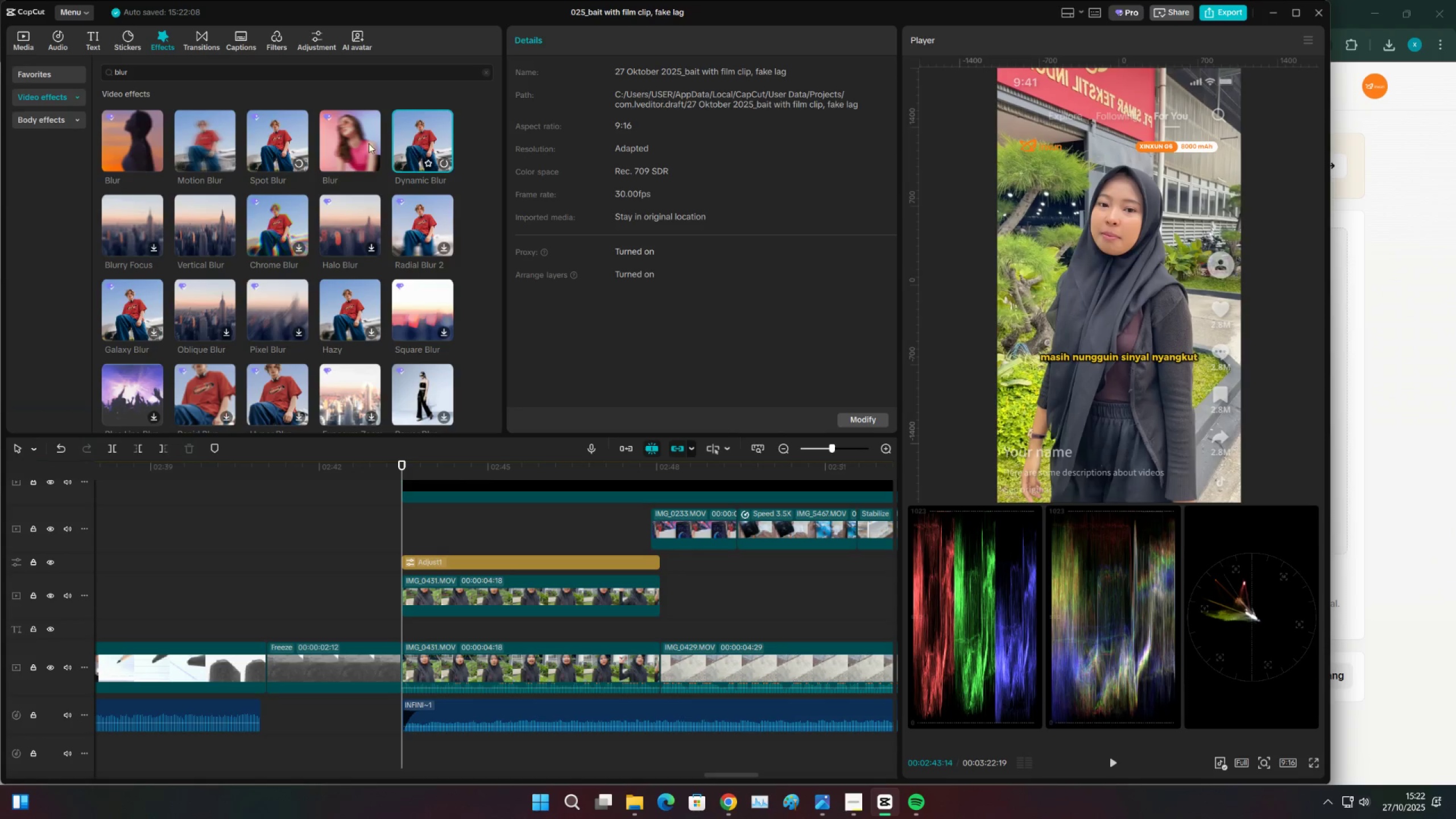 
double_click([325, 147])
 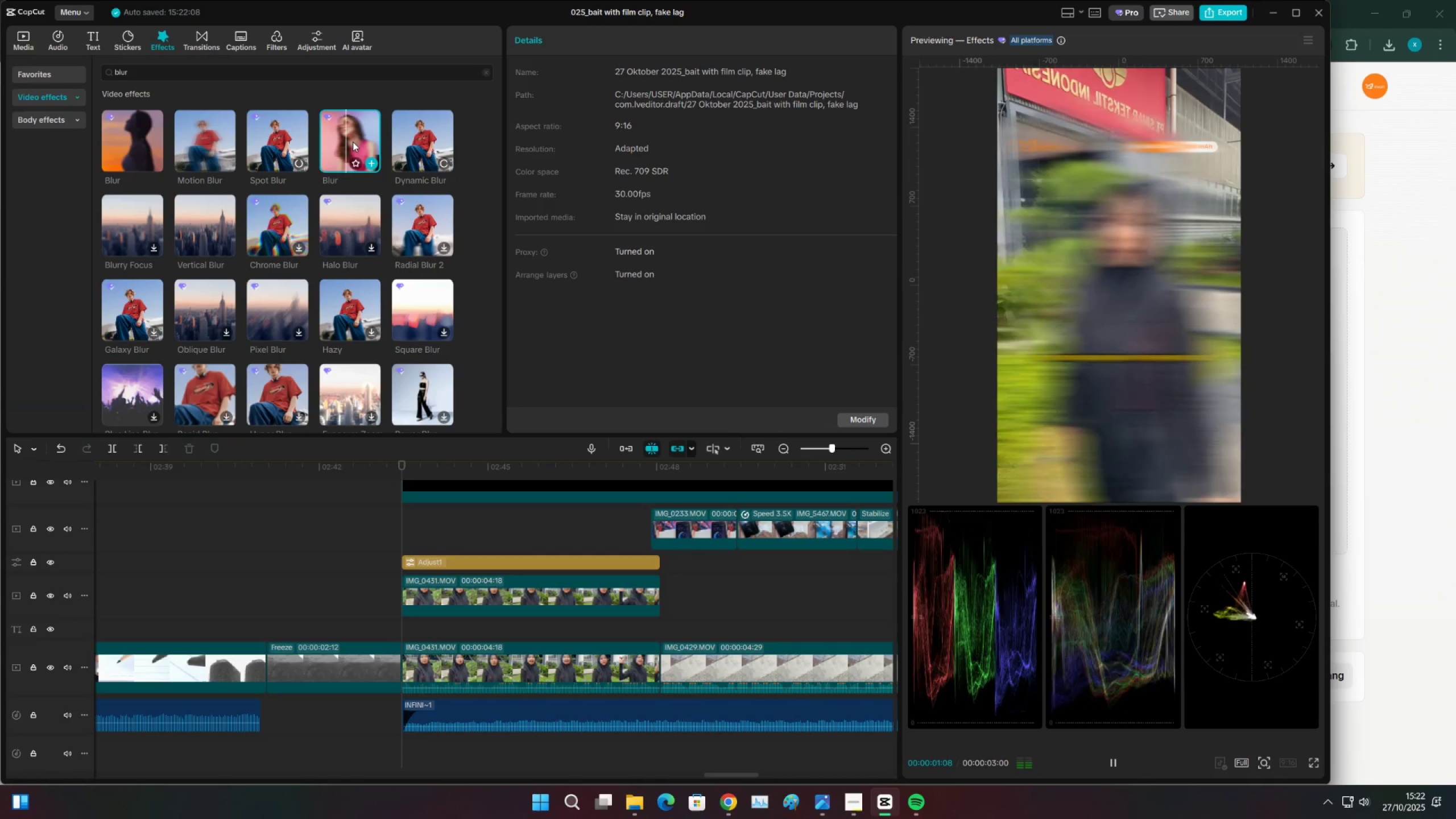 
left_click_drag(start_coordinate=[353, 142], to_coordinate=[502, 576])
 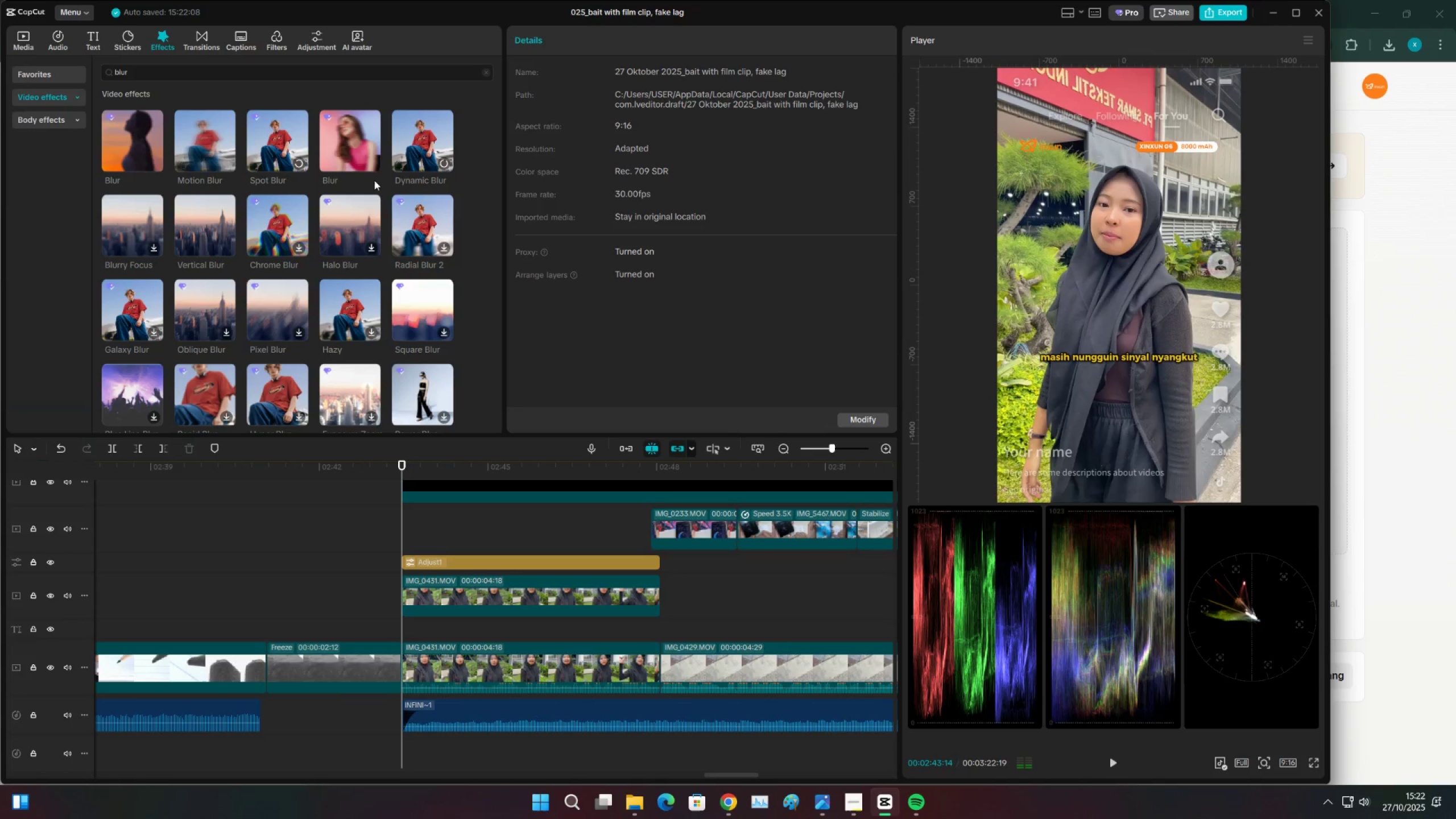 
left_click_drag(start_coordinate=[342, 134], to_coordinate=[531, 602])
 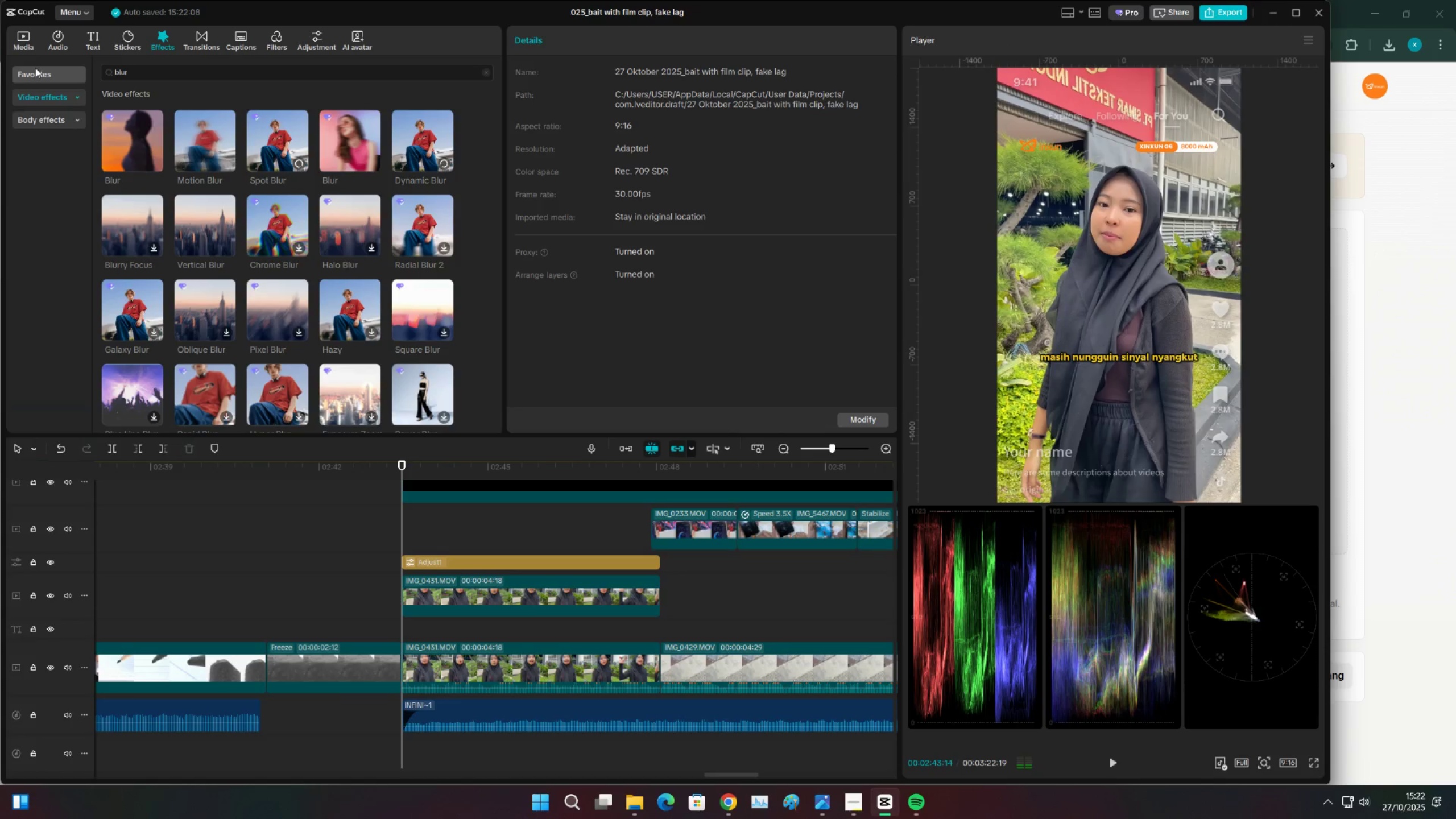 
left_click([35, 67])
 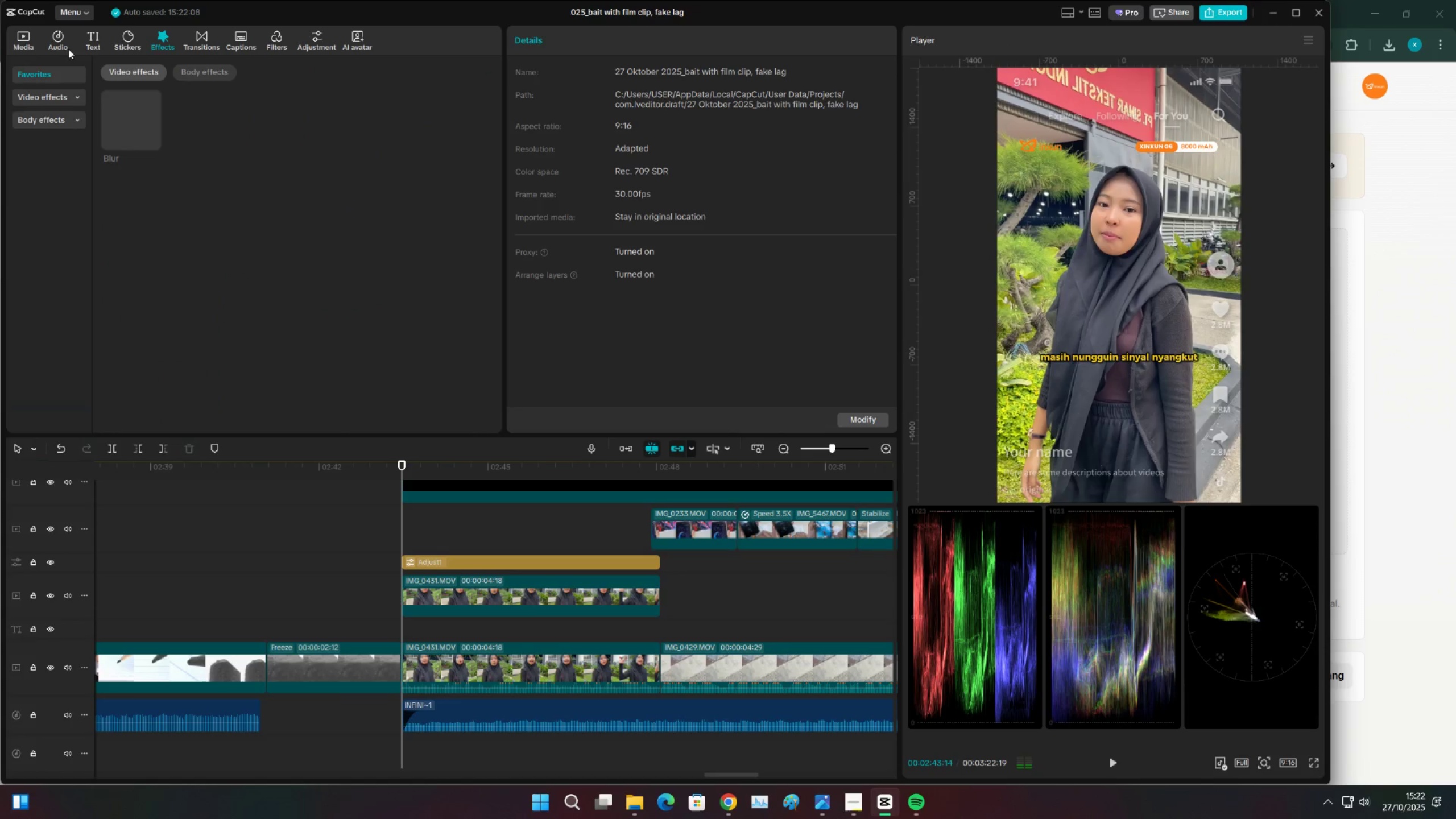 
left_click([51, 43])
 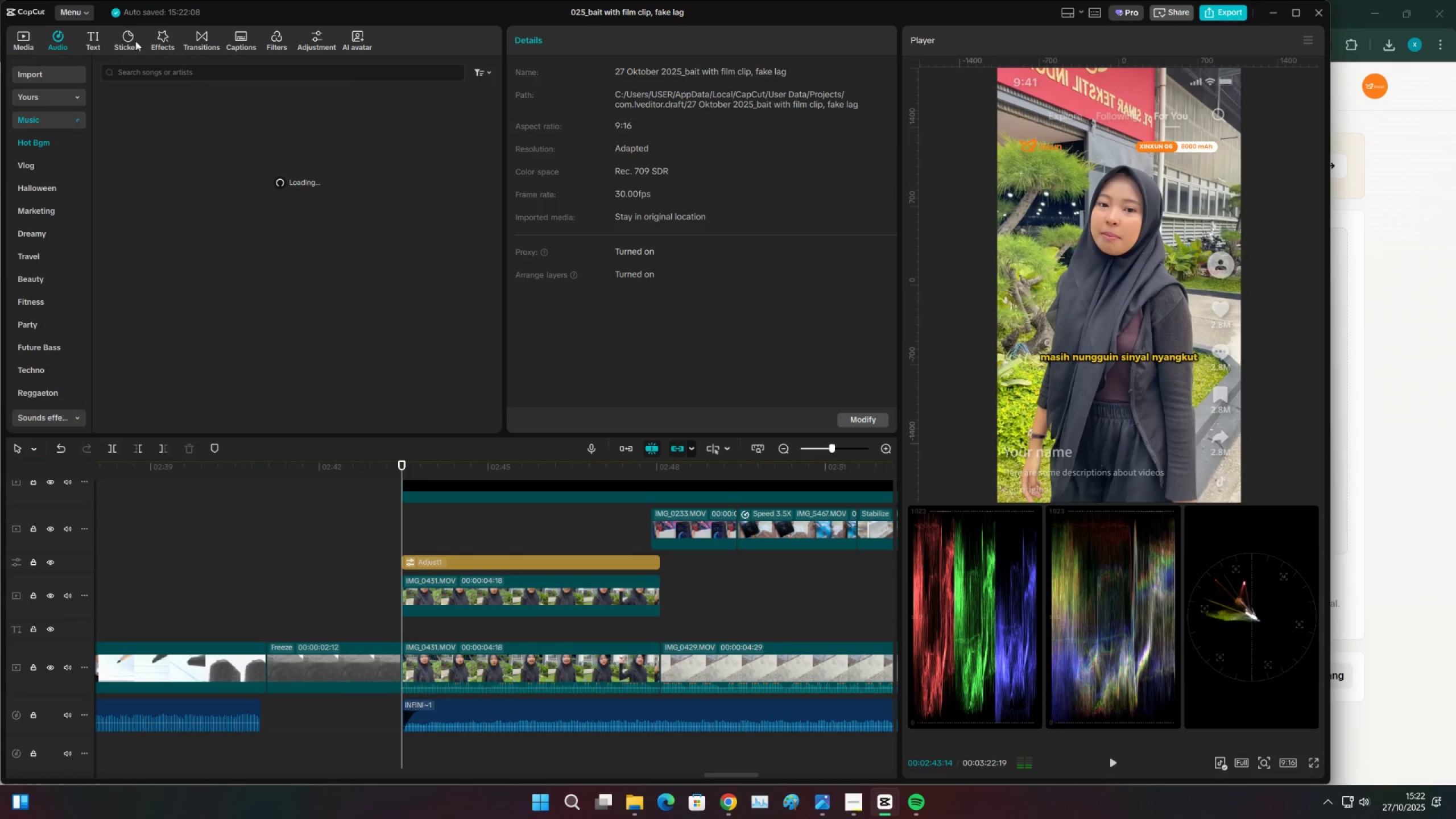 
left_click([159, 38])
 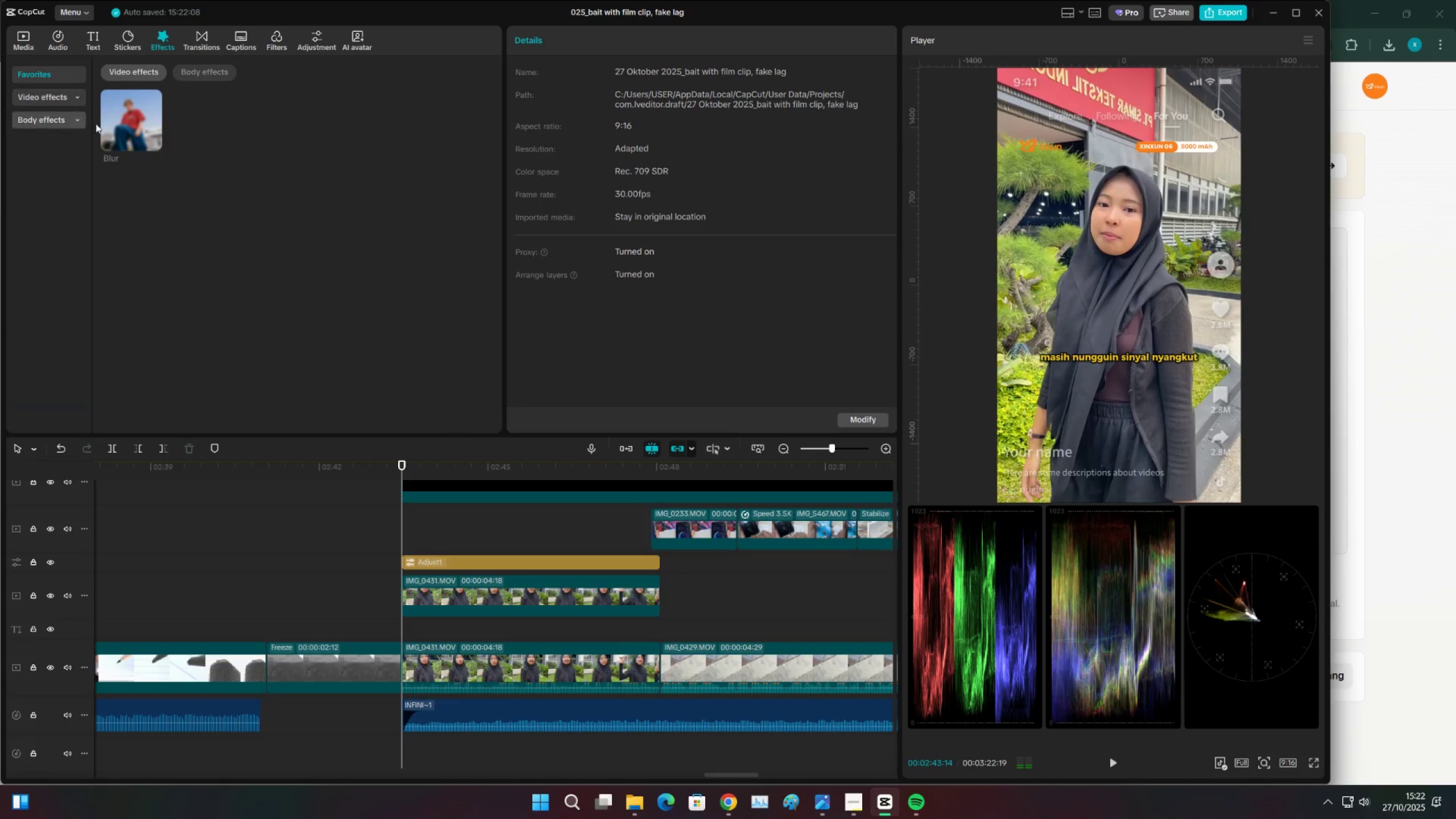 
left_click_drag(start_coordinate=[121, 124], to_coordinate=[442, 561])
 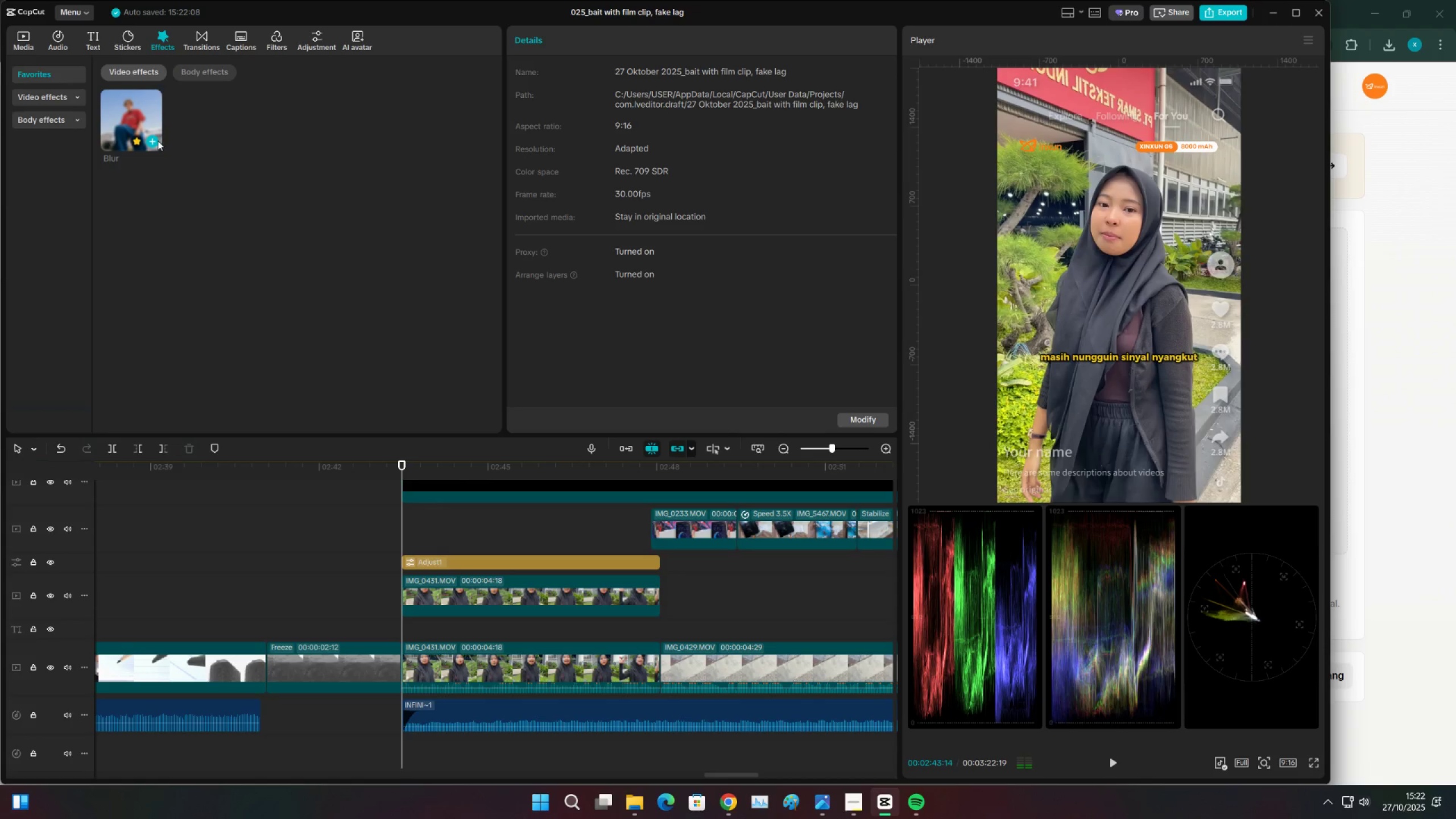 
left_click([156, 141])
 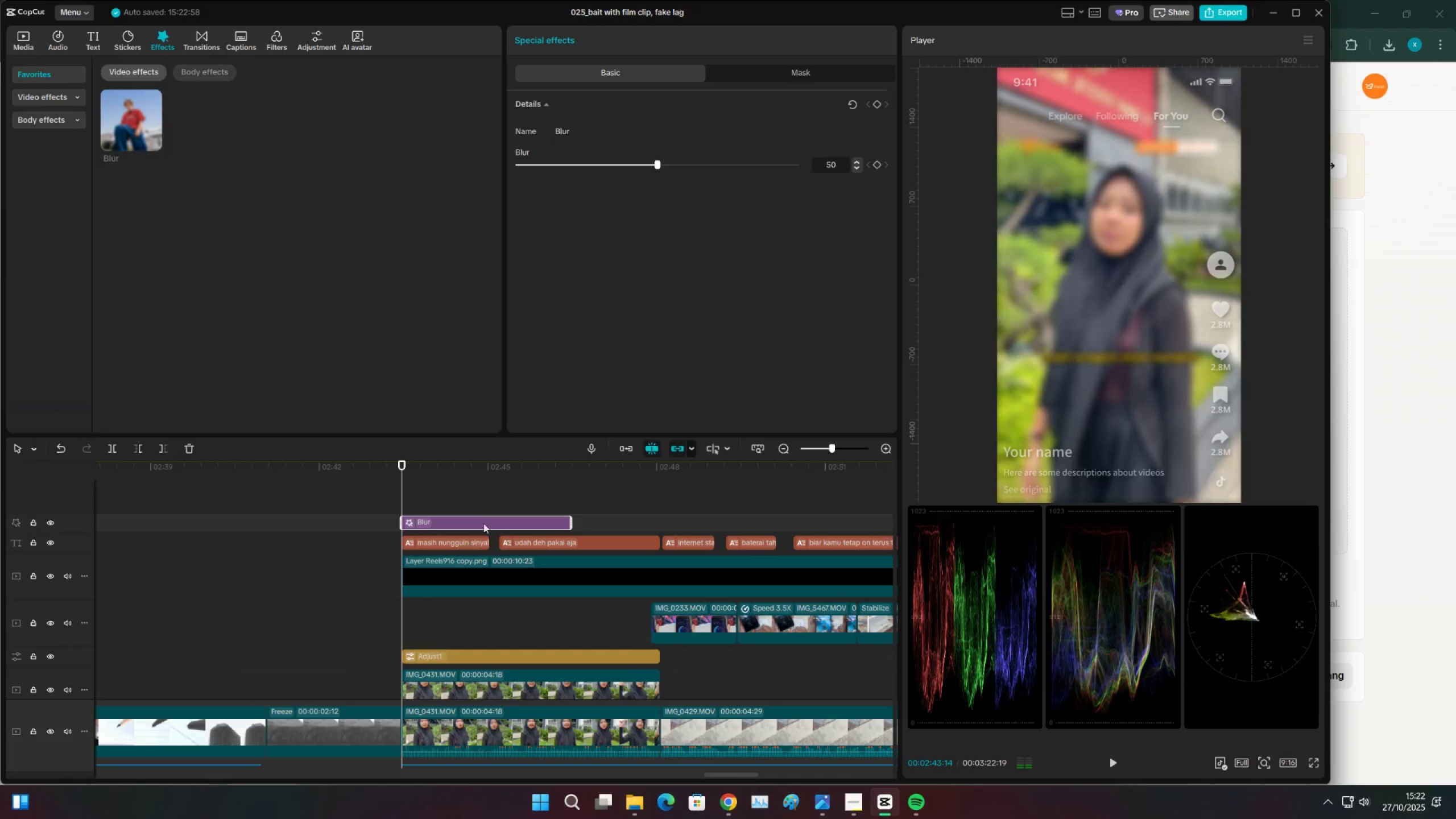 
left_click_drag(start_coordinate=[479, 520], to_coordinate=[482, 650])
 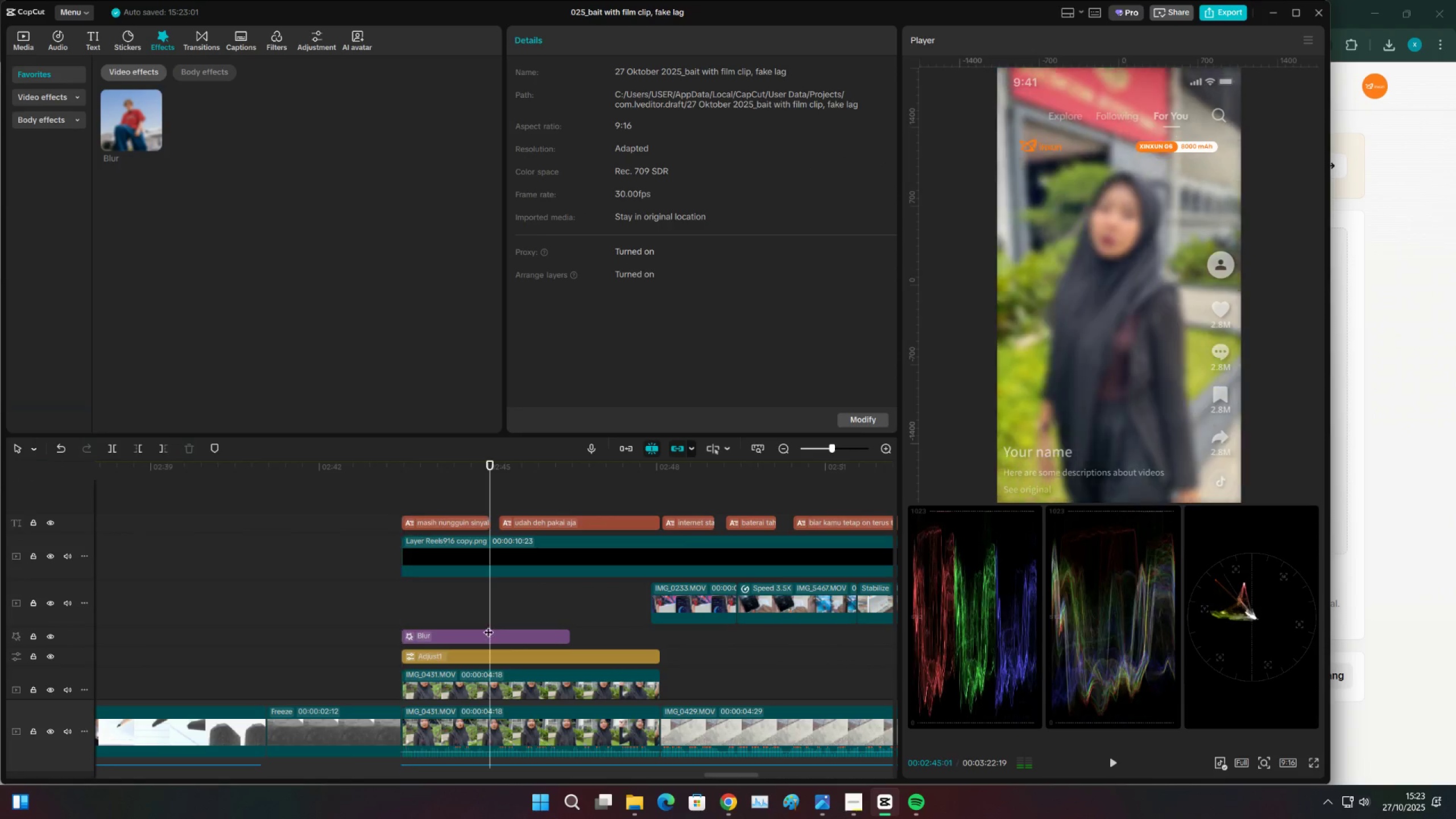 
double_click([511, 634])
 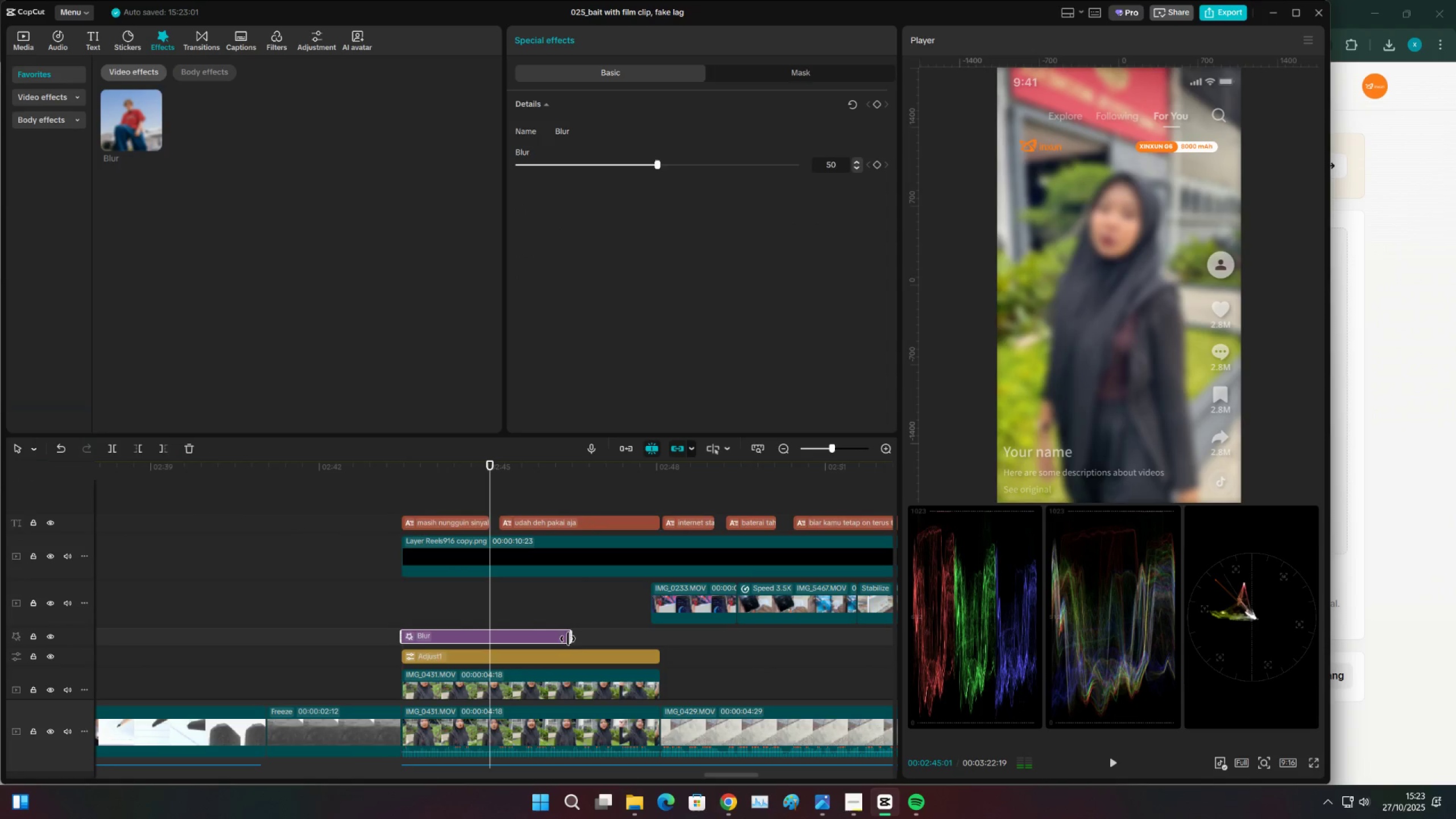 
left_click_drag(start_coordinate=[570, 638], to_coordinate=[657, 635])
 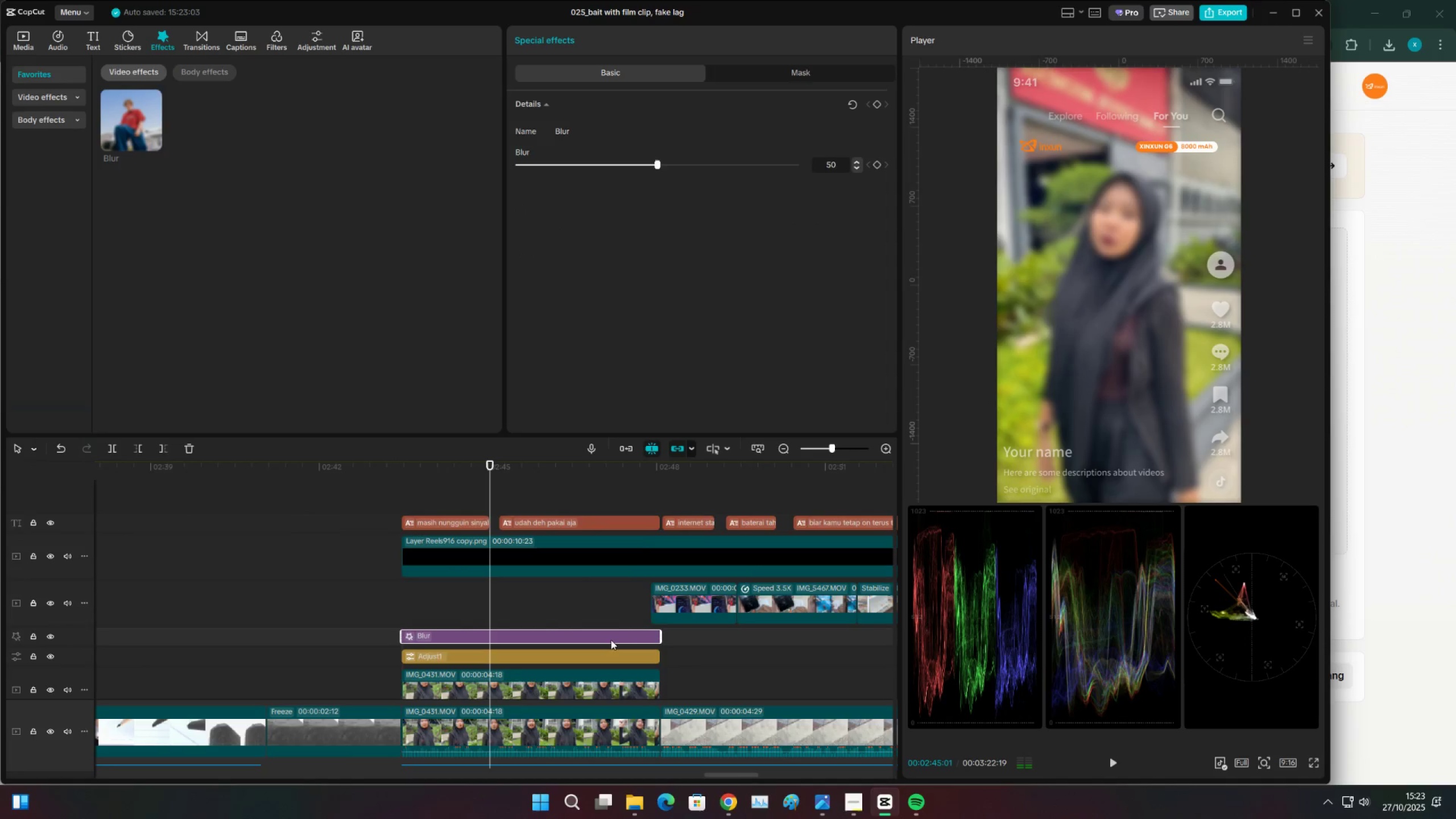 
left_click([611, 638])
 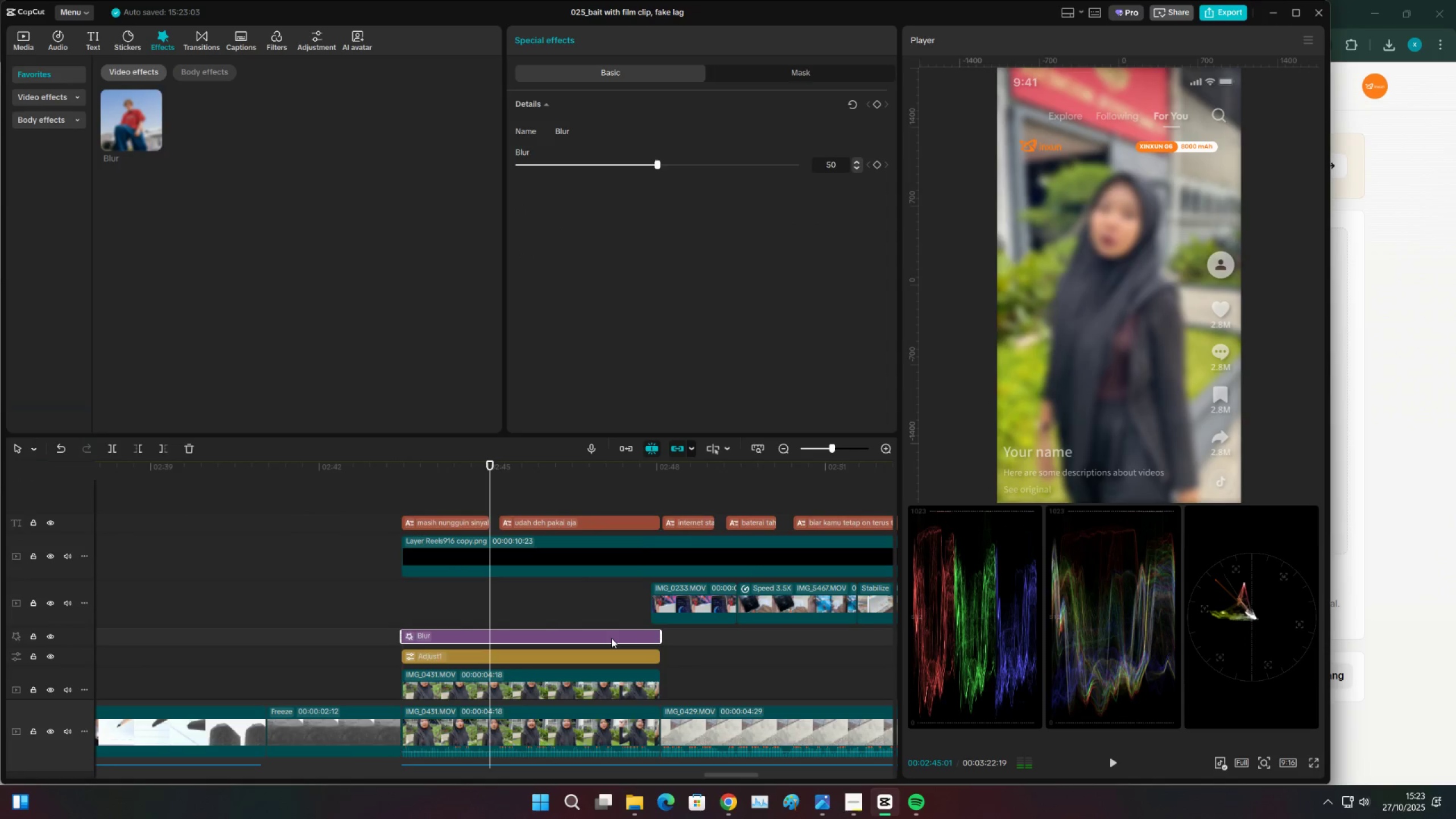 
key(X)
 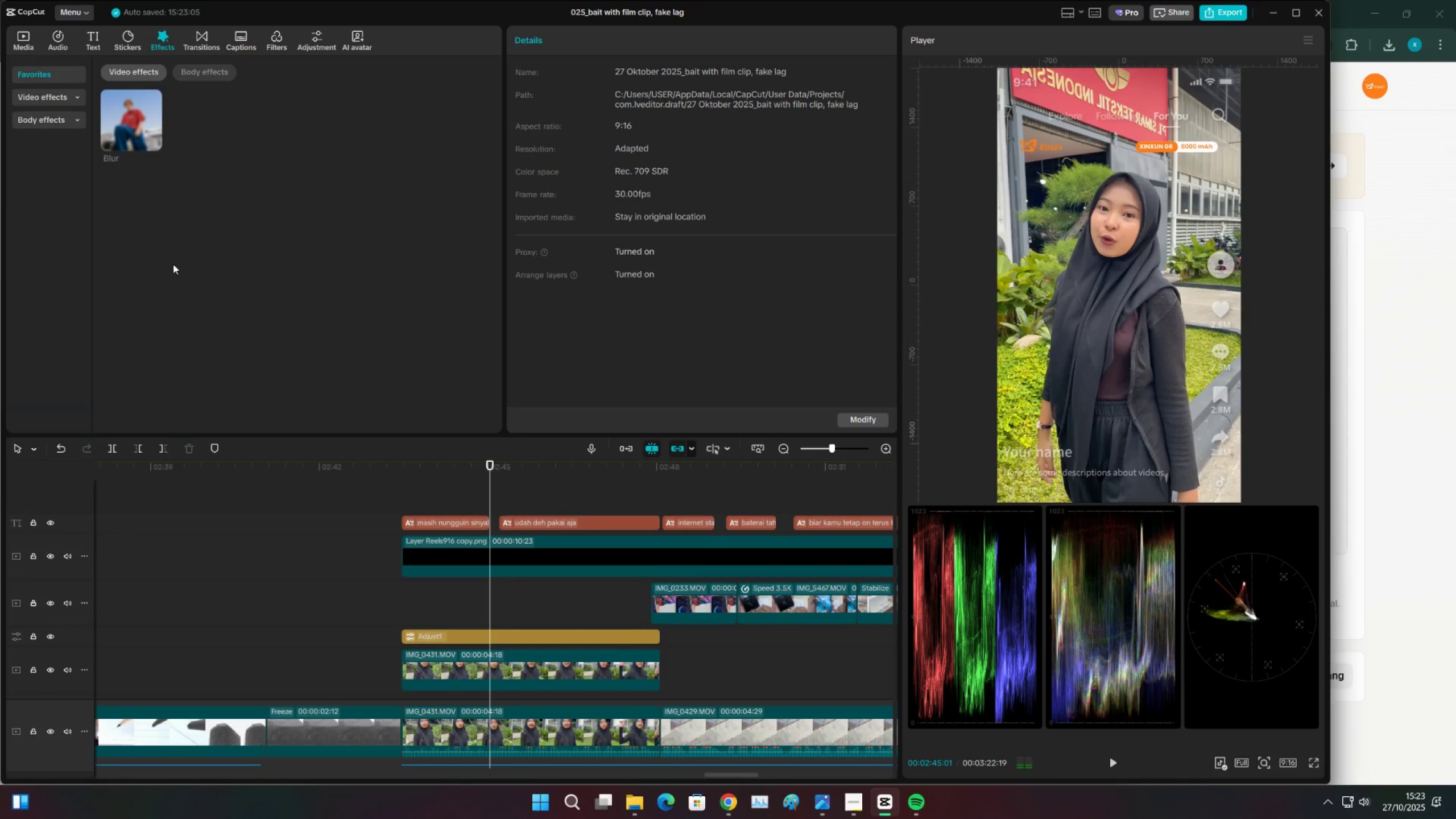 
left_click_drag(start_coordinate=[115, 109], to_coordinate=[504, 670])
 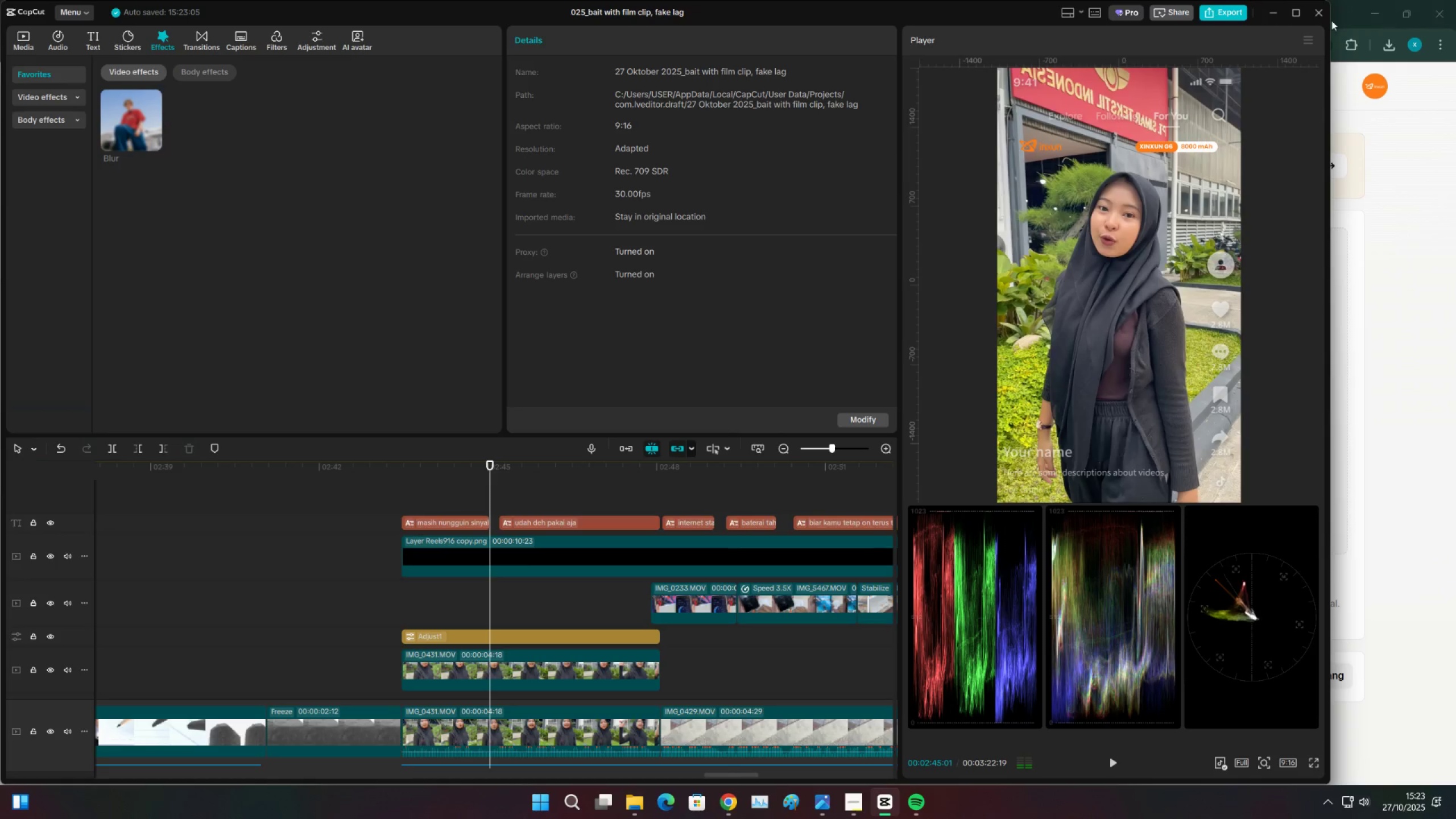 
left_click([1323, 18])
 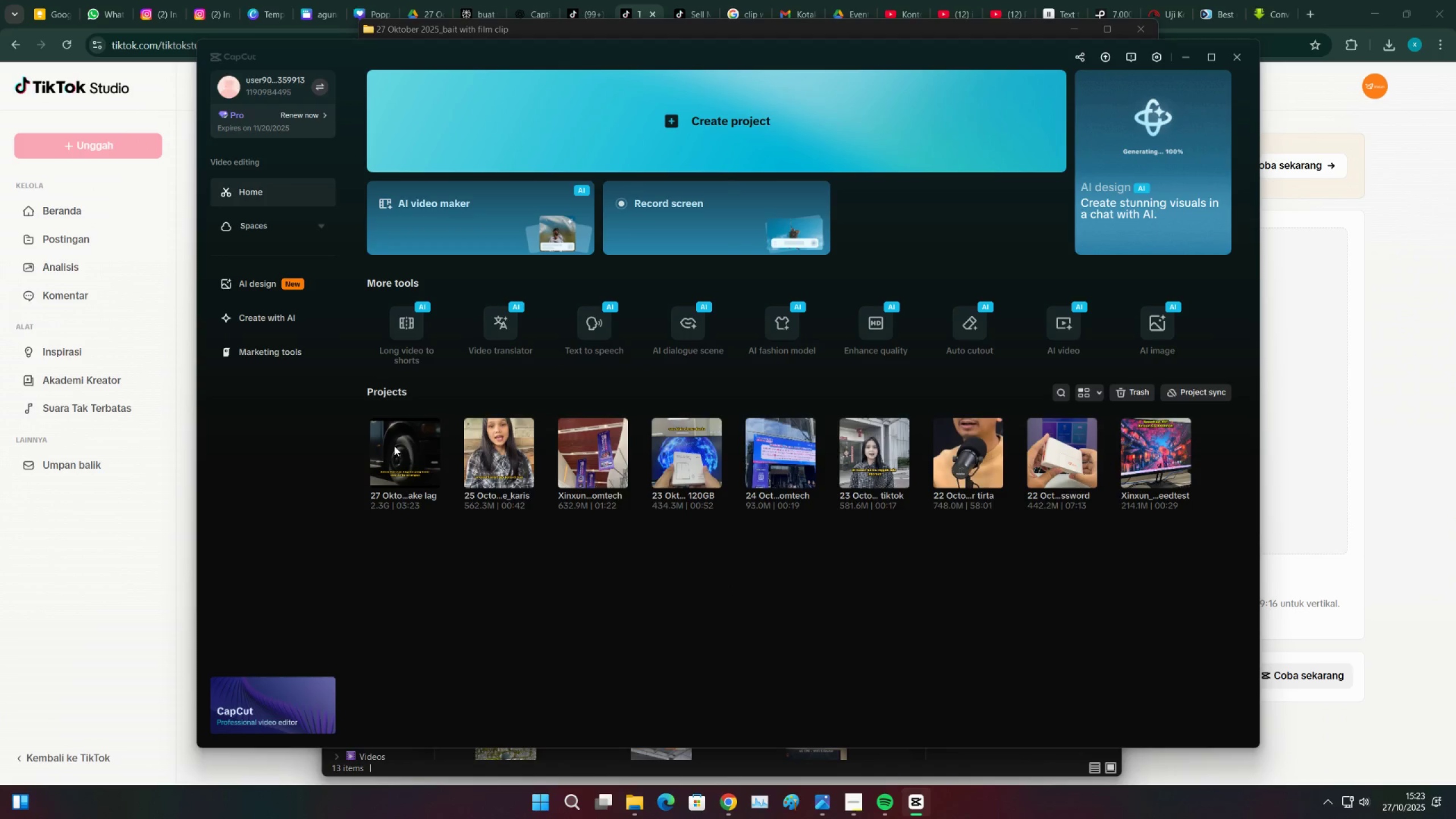 
left_click([394, 445])
 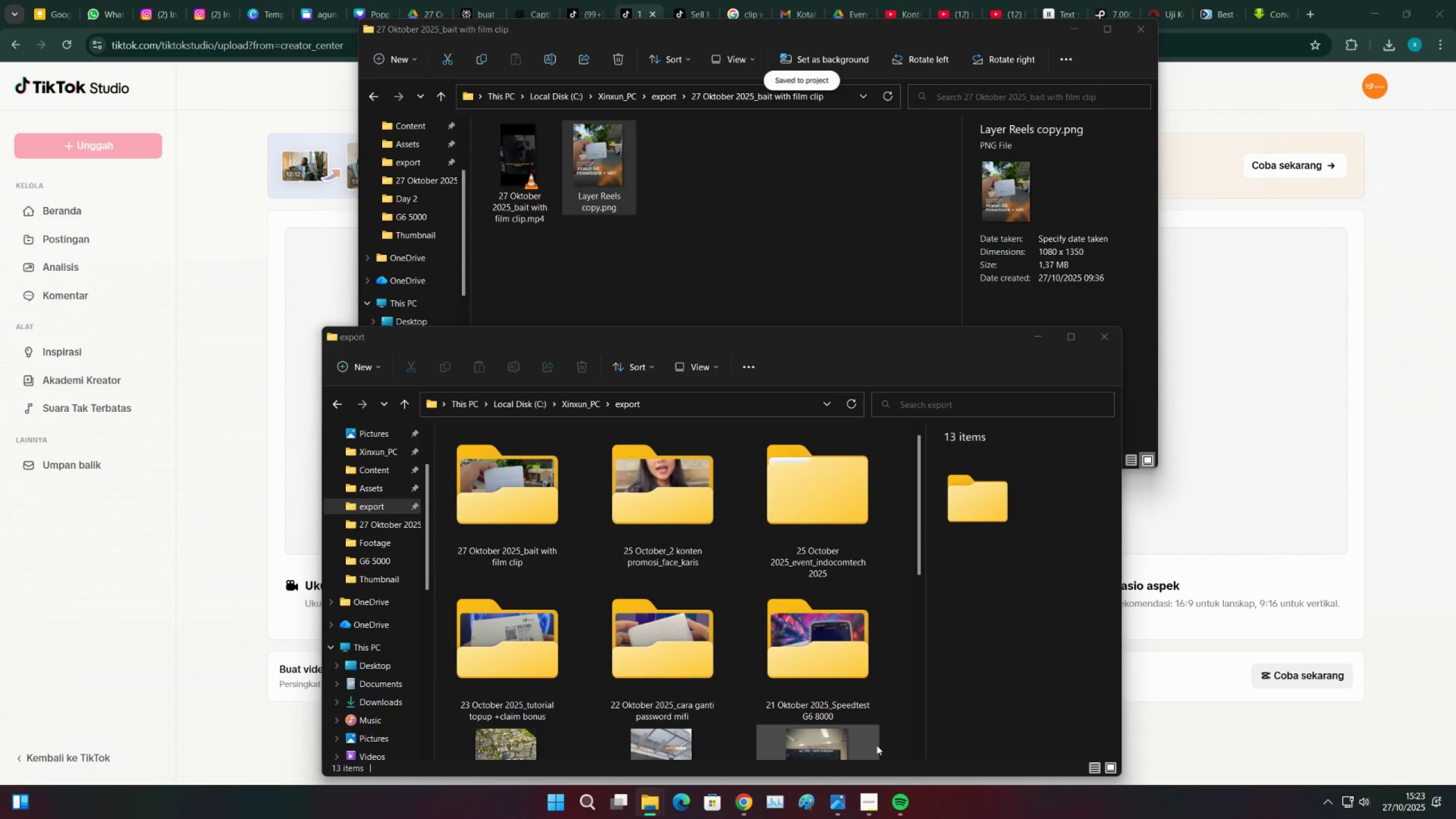 
left_click([867, 793])